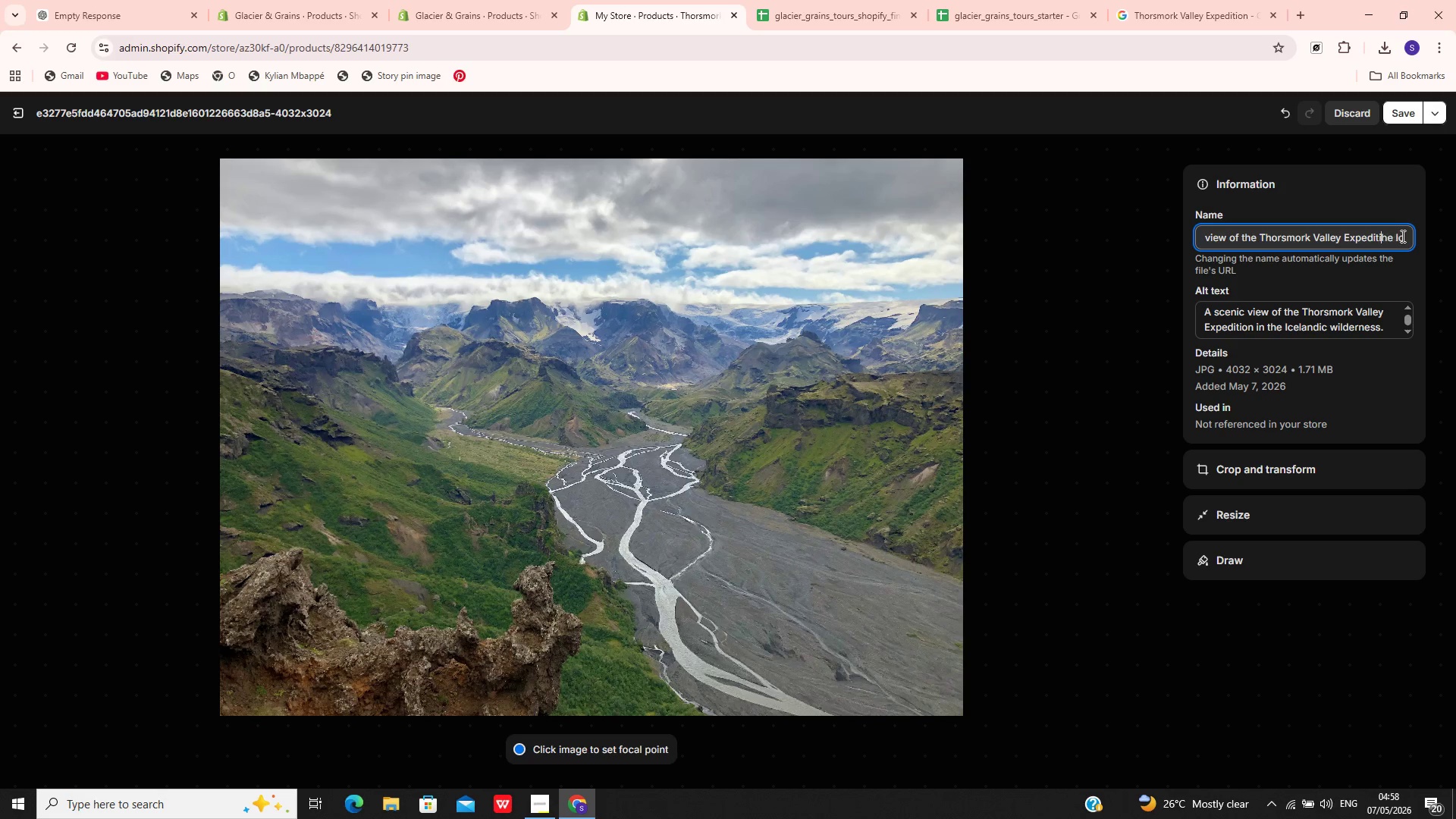 
hold_key(key=Backspace, duration=0.67)
 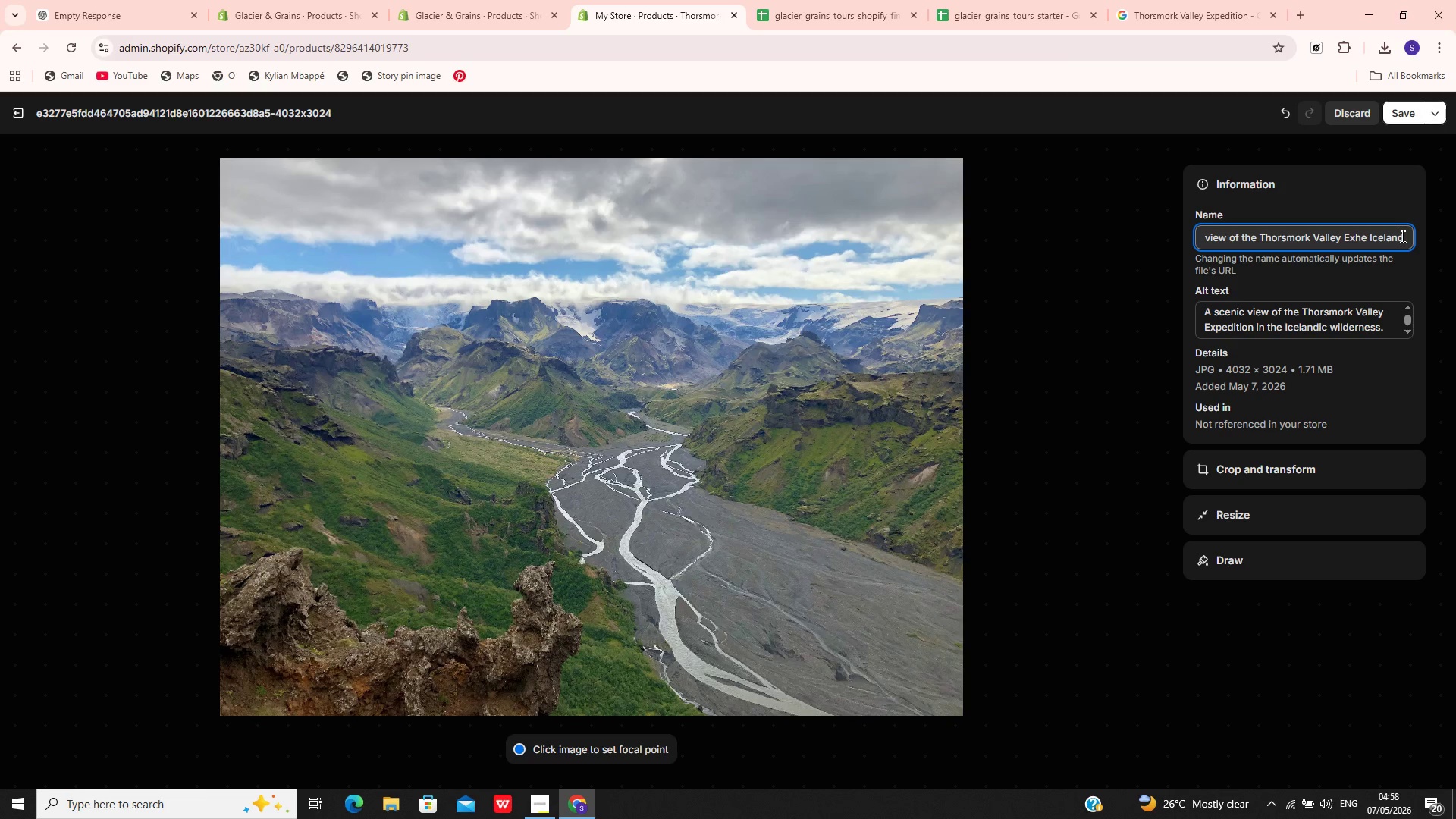 
hold_key(key=ArrowRight, duration=1.52)
 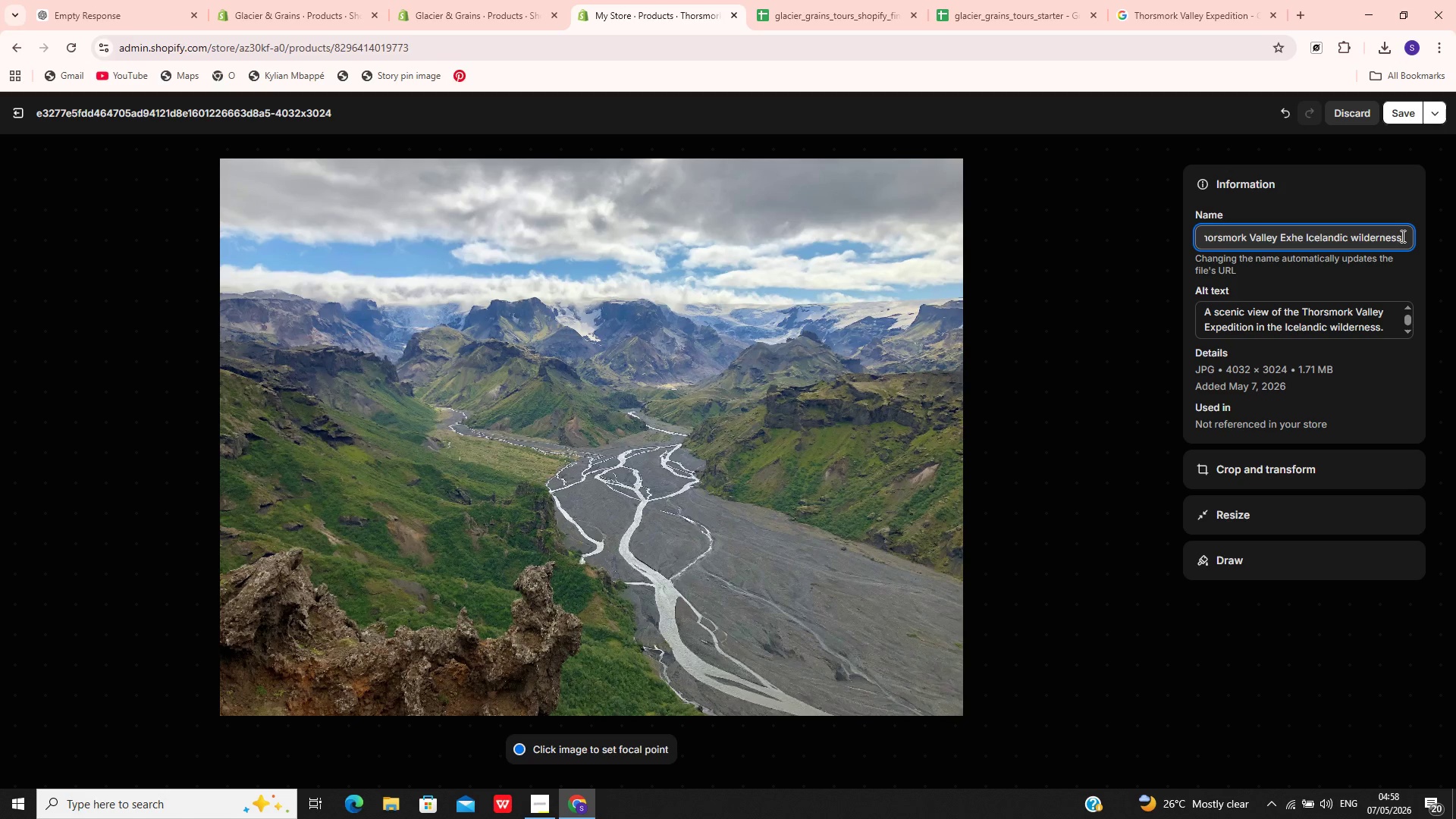 
key(ArrowRight)
 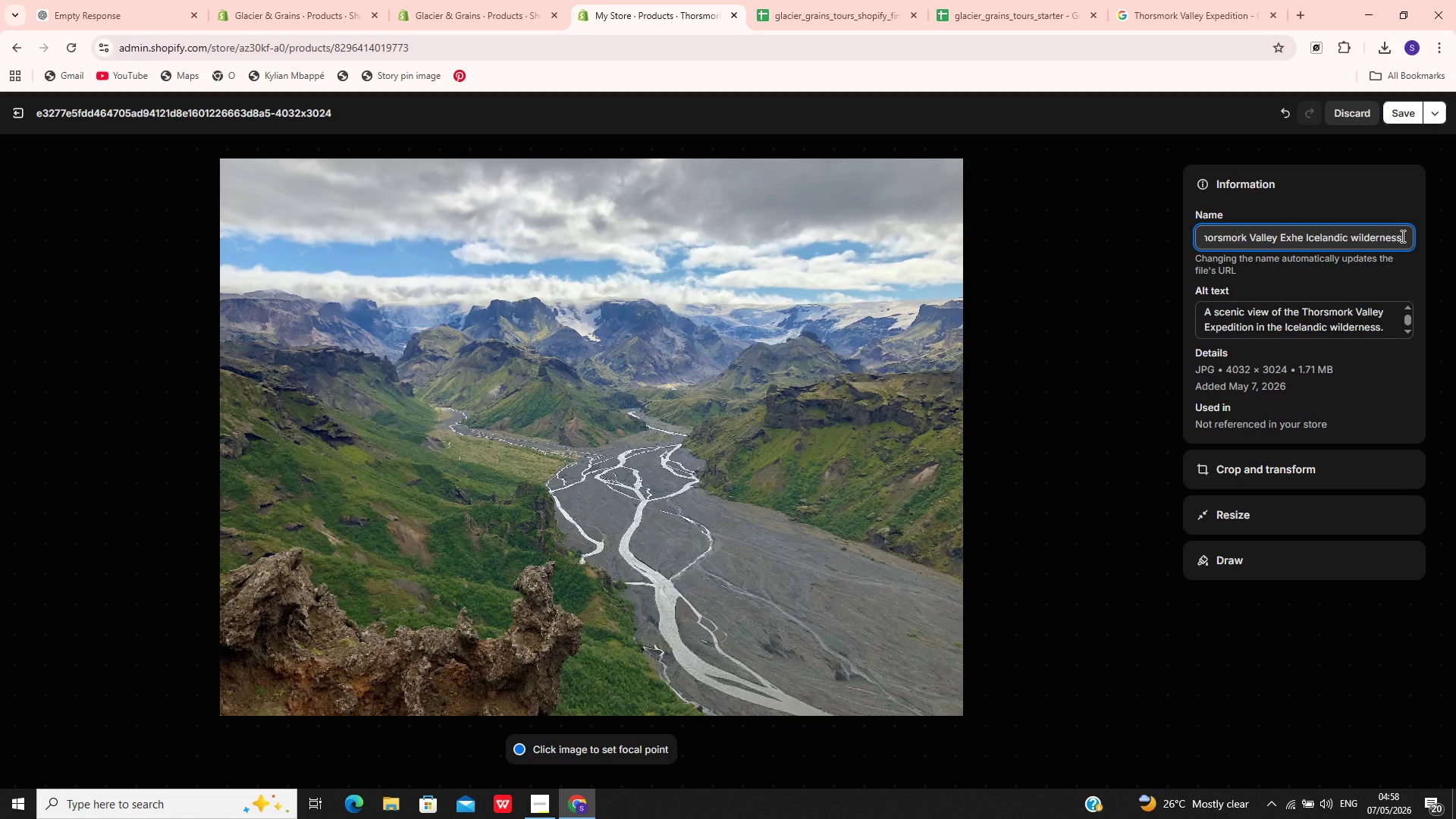 
hold_key(key=Backspace, duration=0.83)
 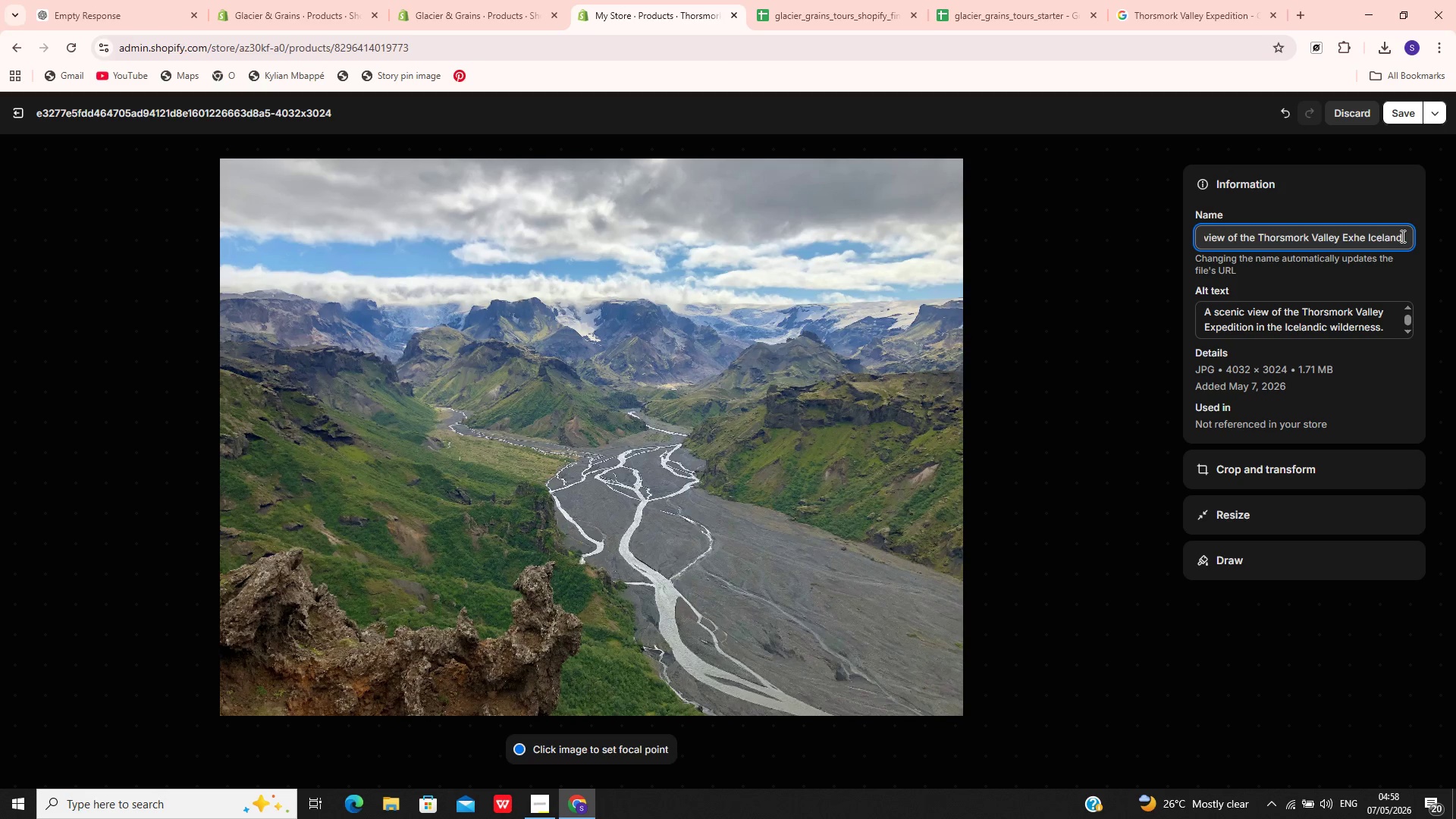 
hold_key(key=Backspace, duration=0.73)
 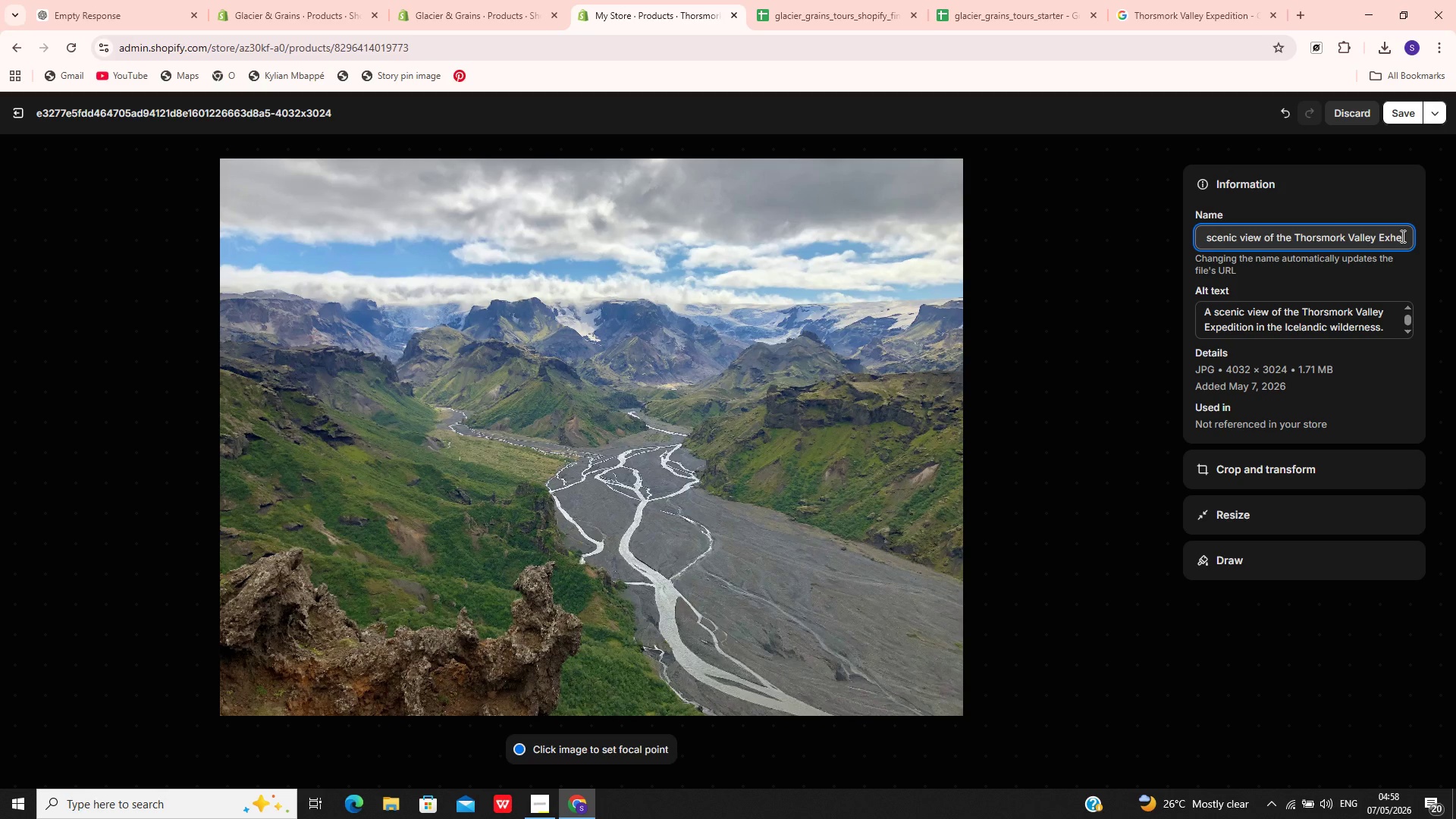 
key(Backspace)
 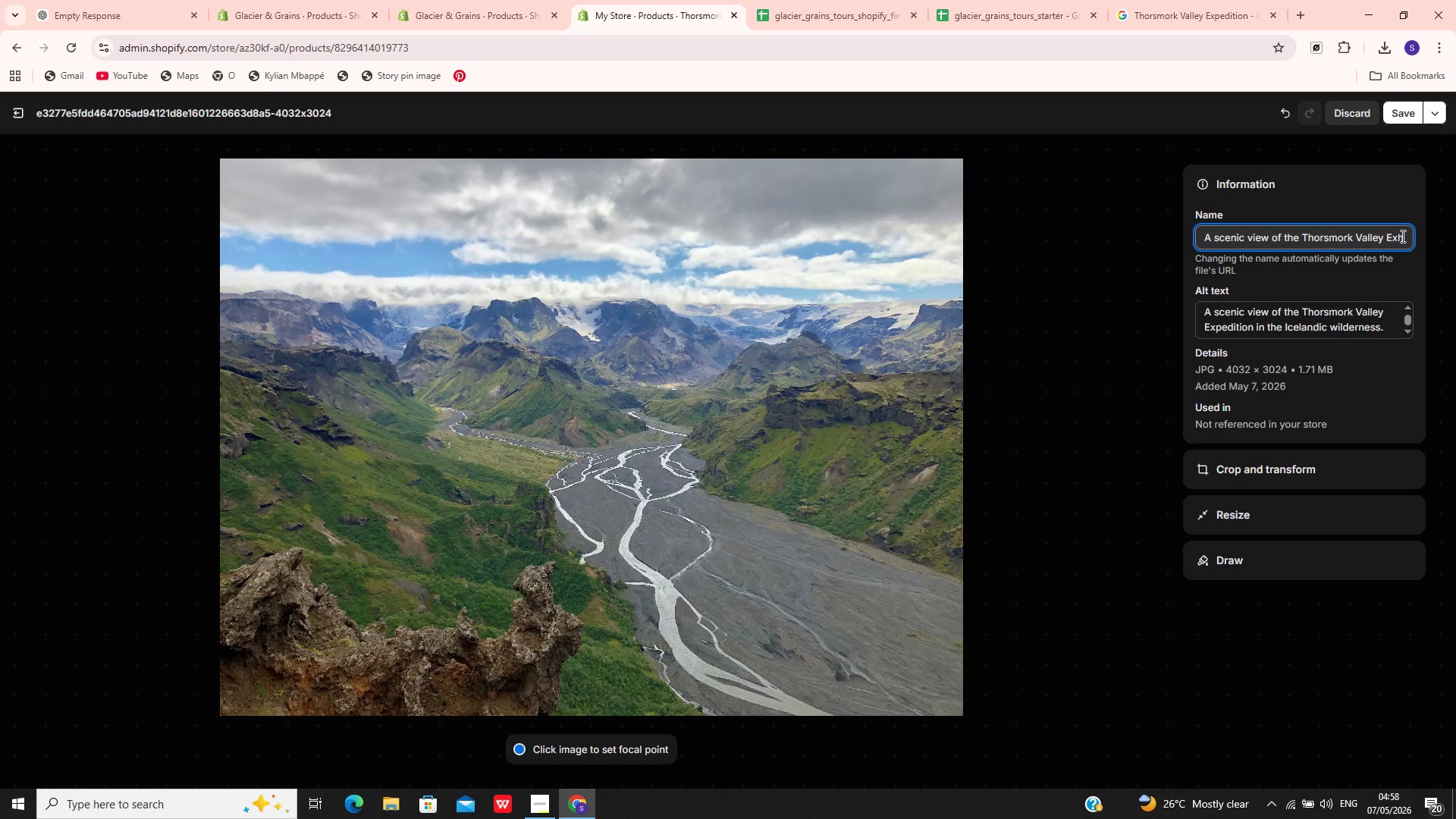 
key(Backspace)
 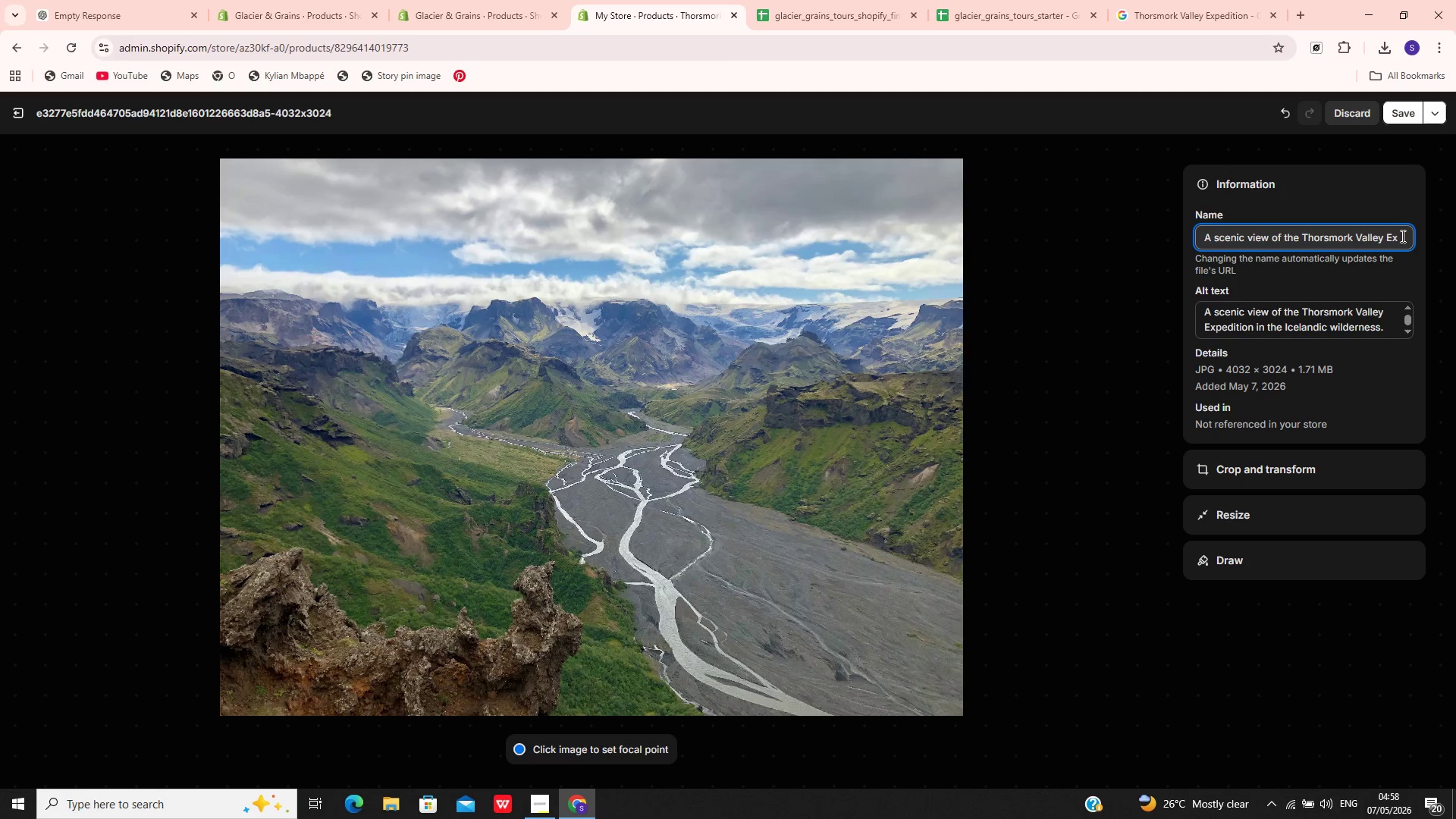 
key(Backspace)
 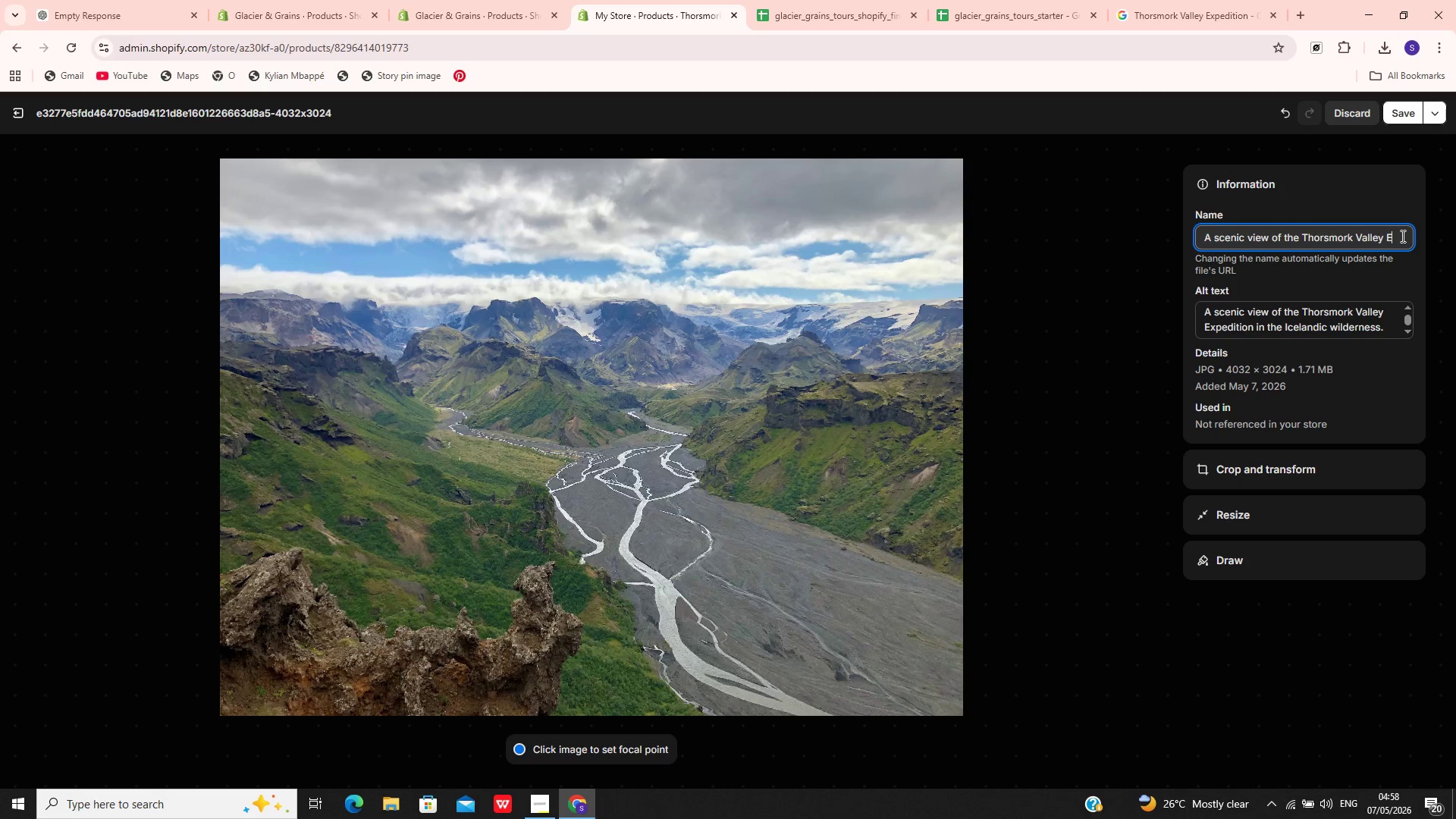 
key(Backspace)
 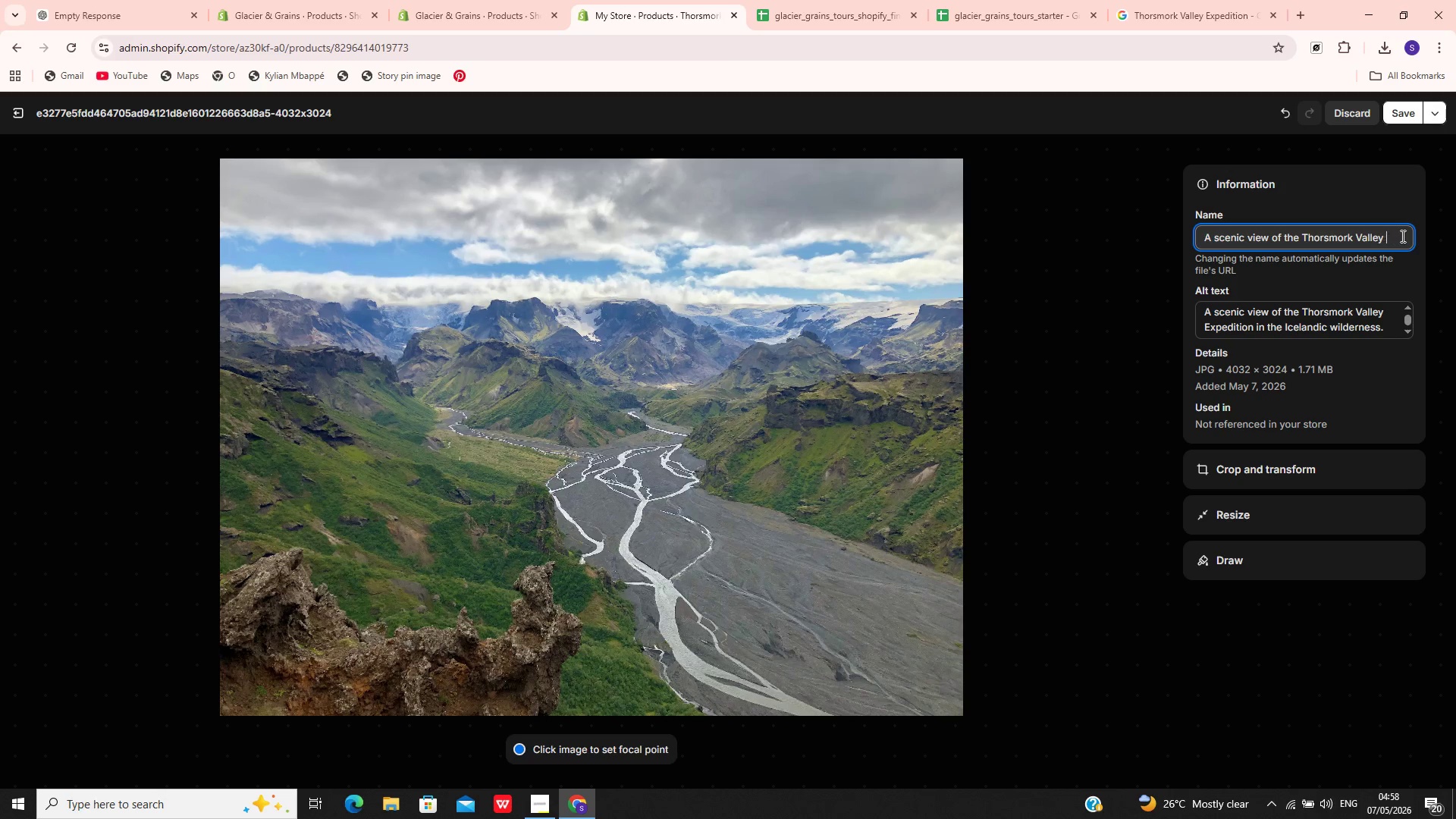 
key(Backspace)
 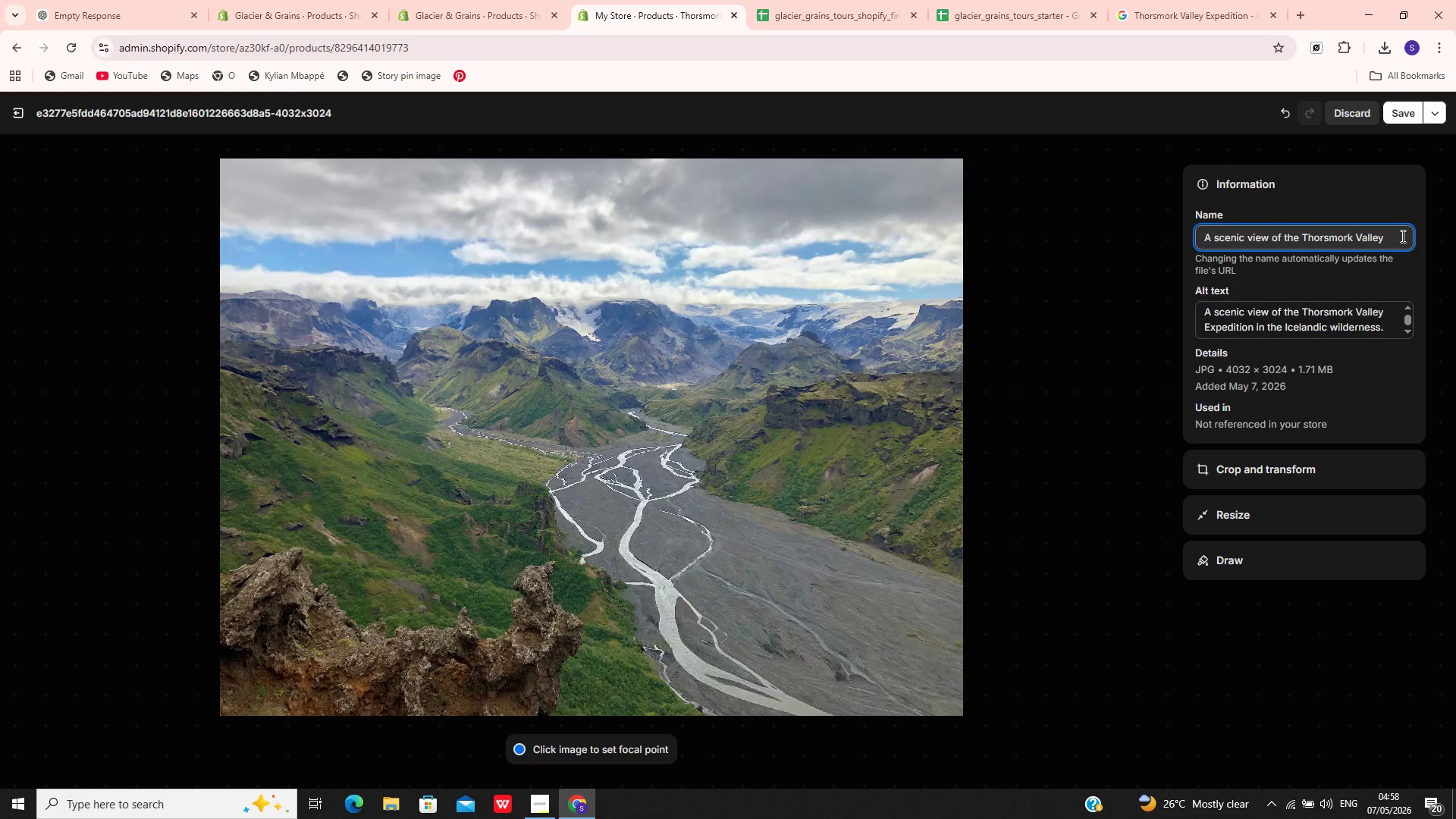 
key(Backspace)
 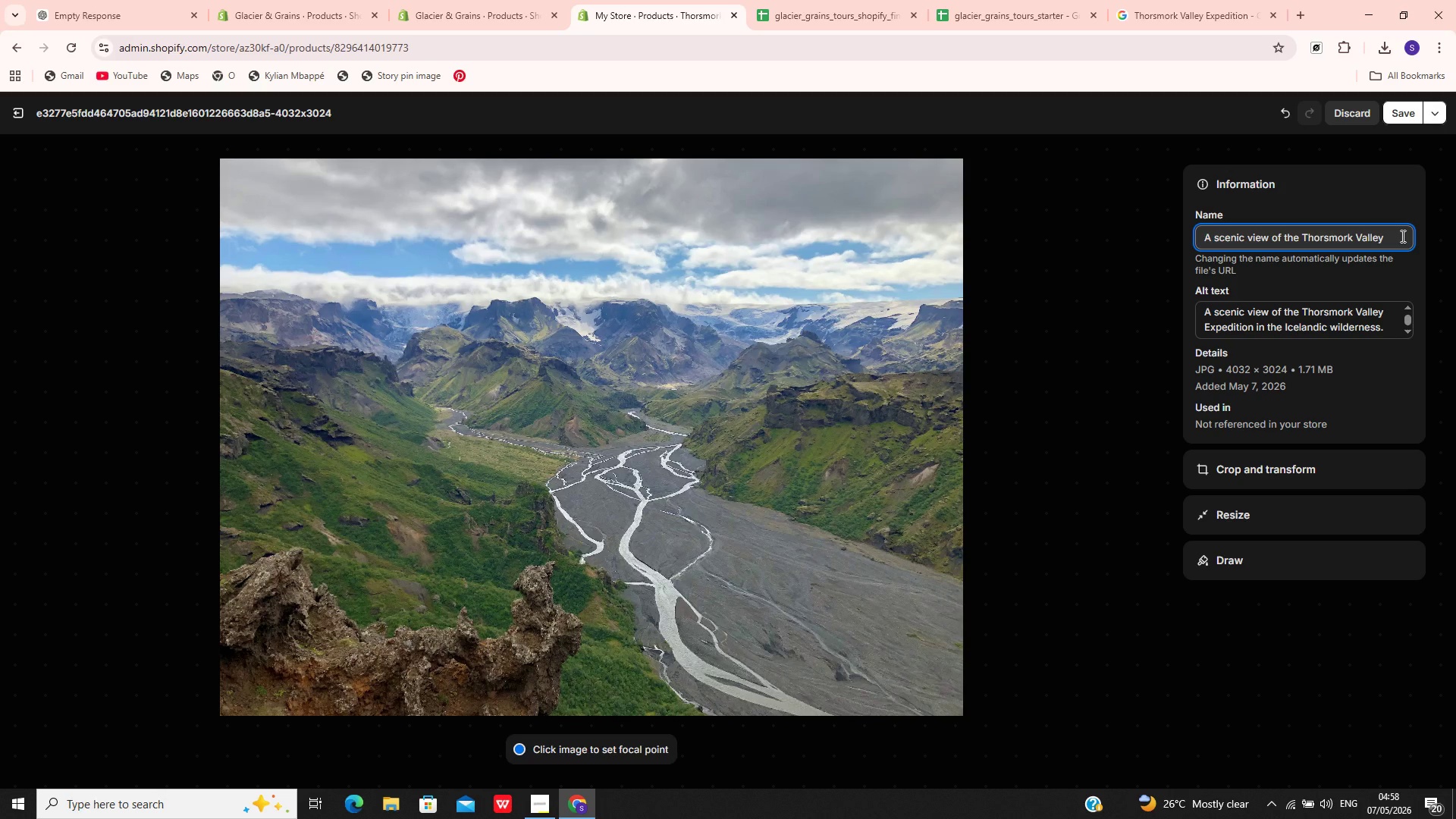 
key(Period)
 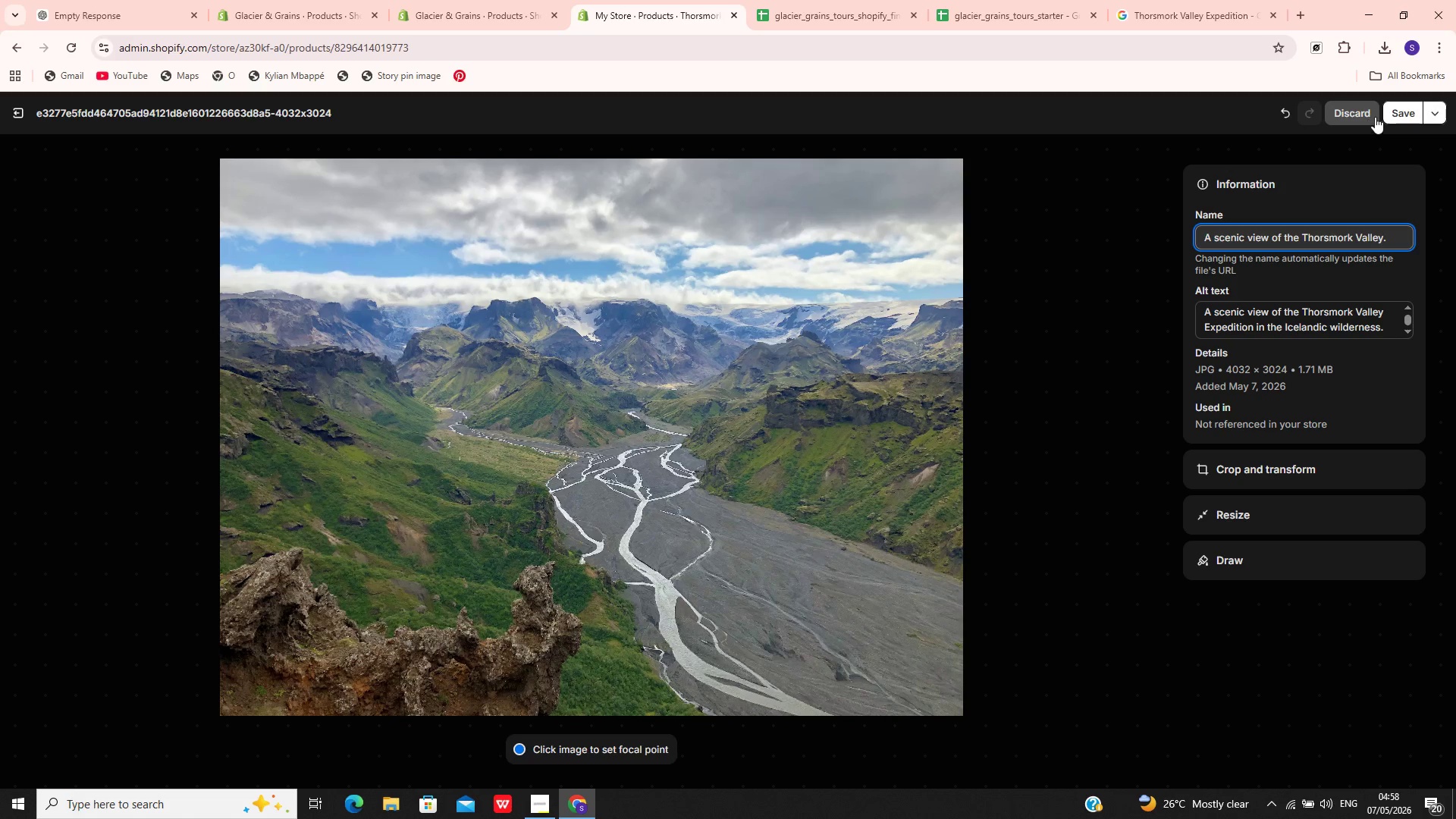 
left_click([1391, 114])
 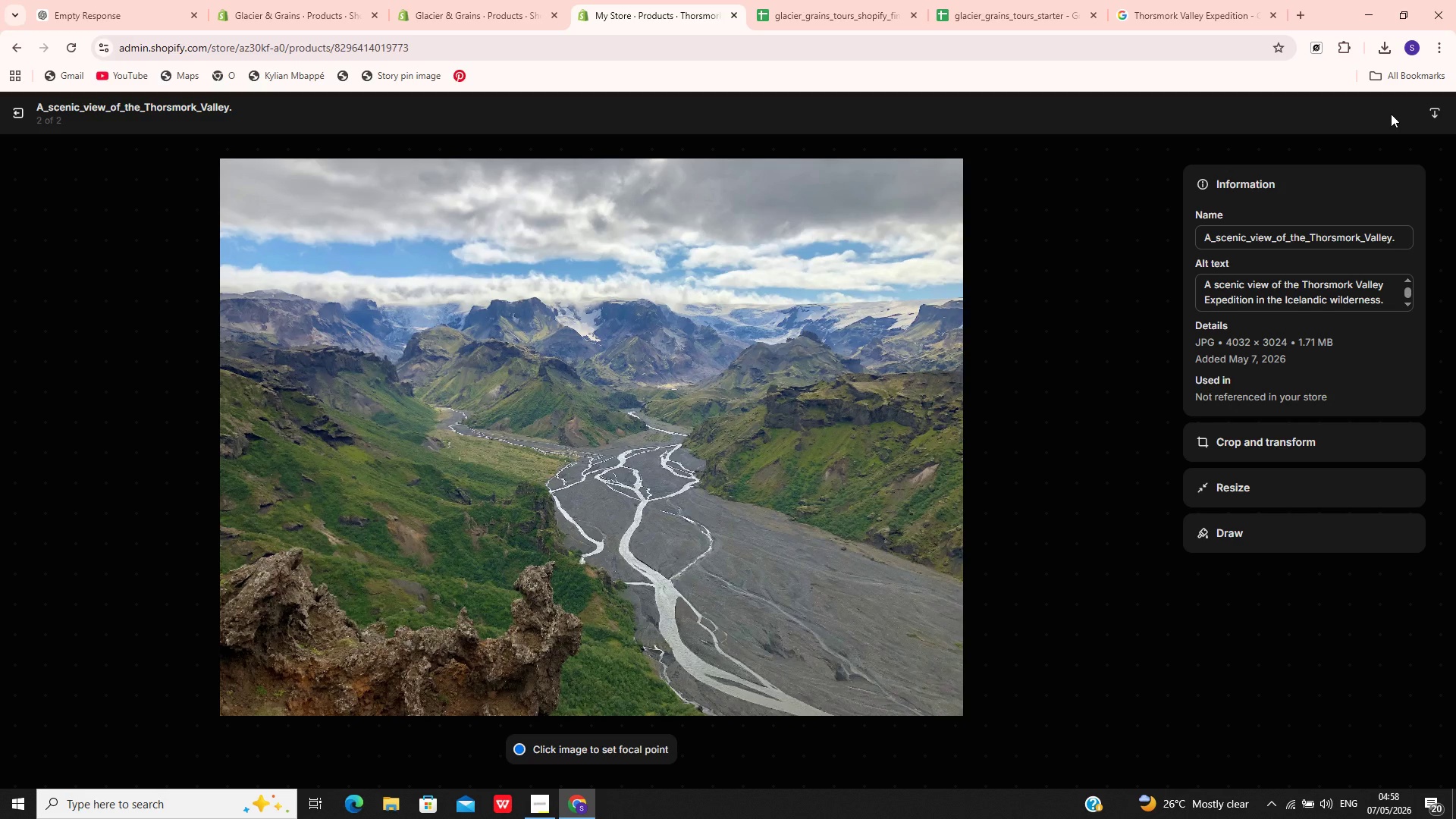 
wait(24.39)
 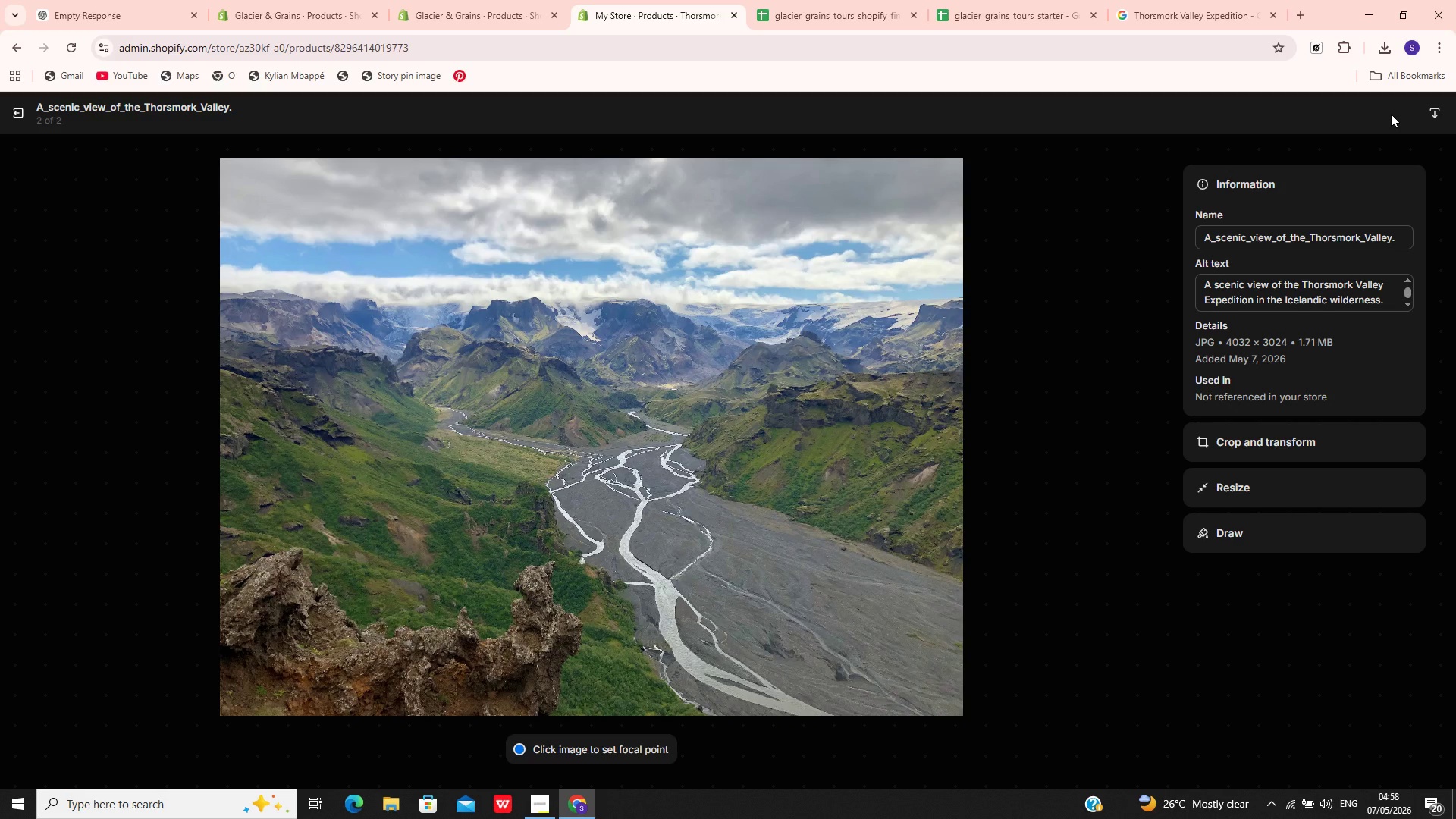 
left_click([24, 115])
 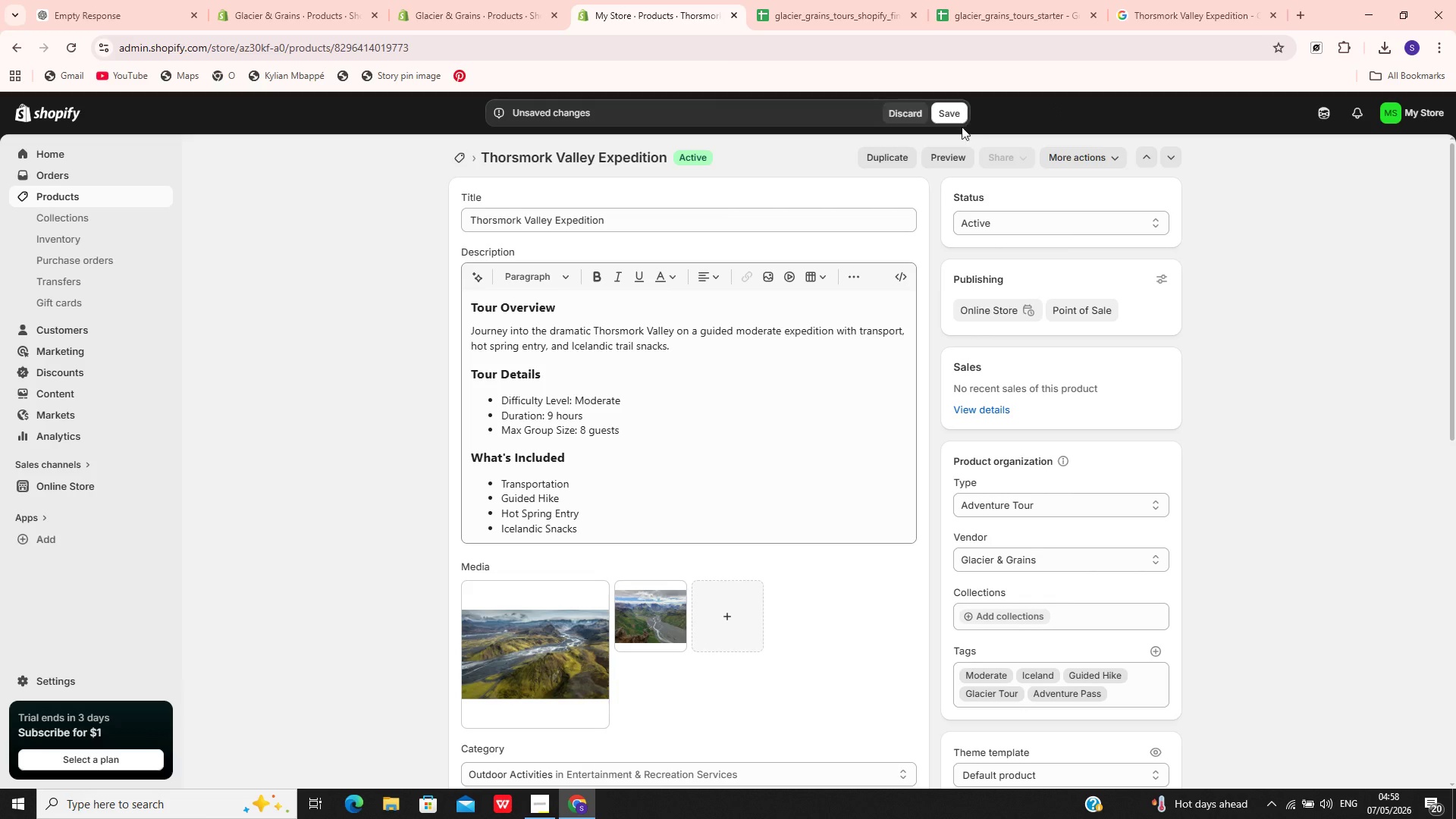 
left_click([943, 116])
 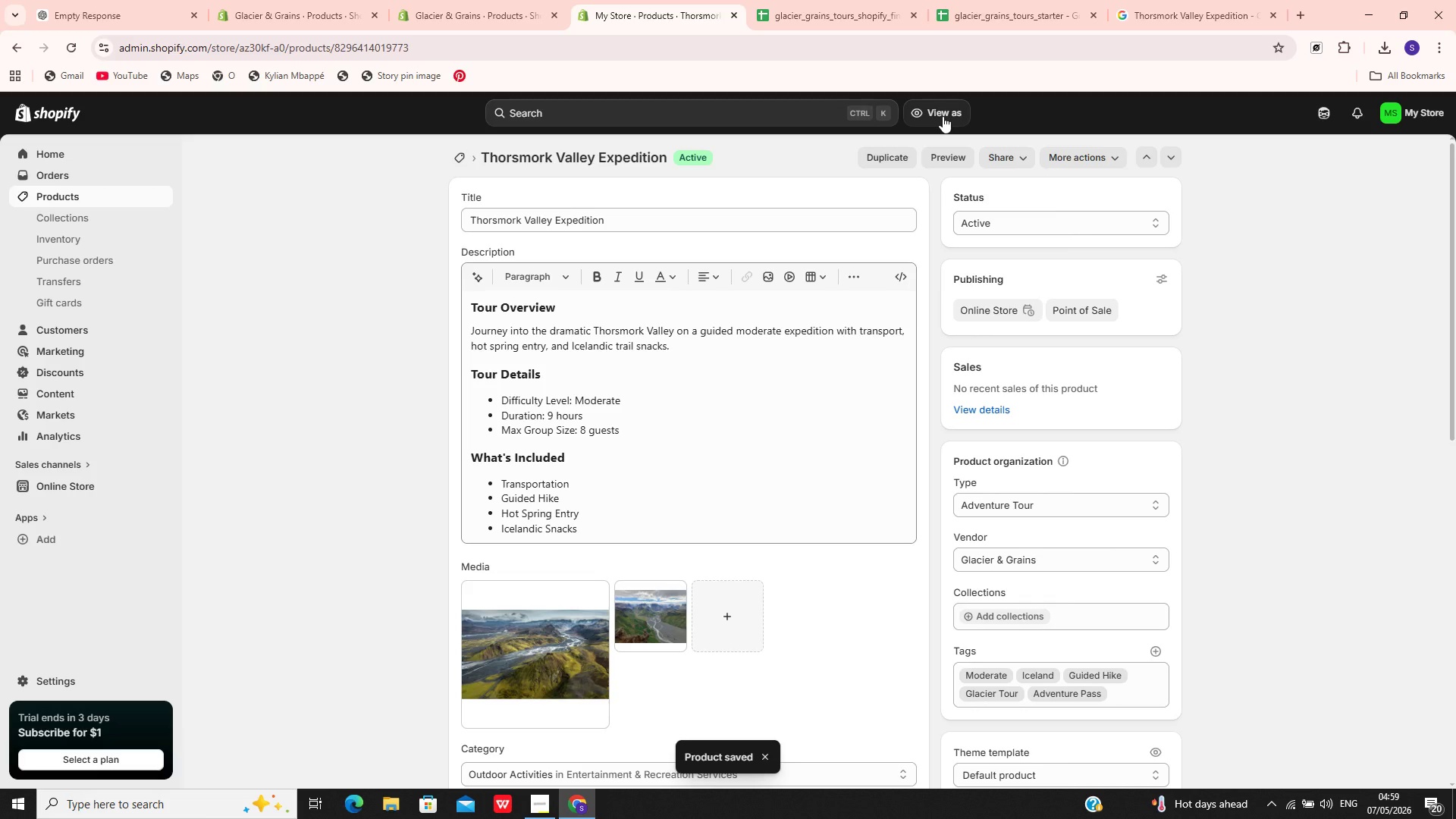 
wait(12.58)
 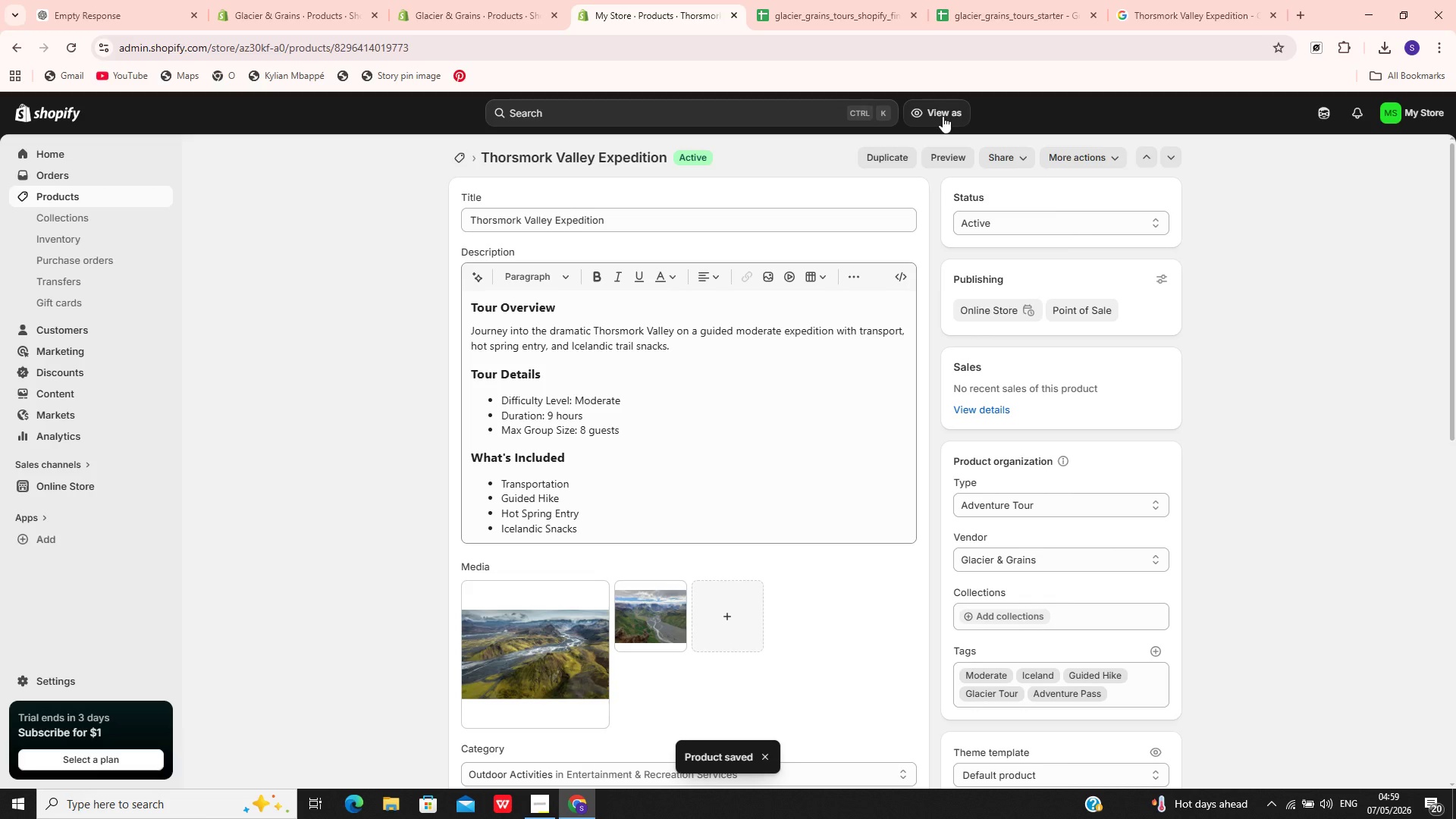 
left_click([102, 198])
 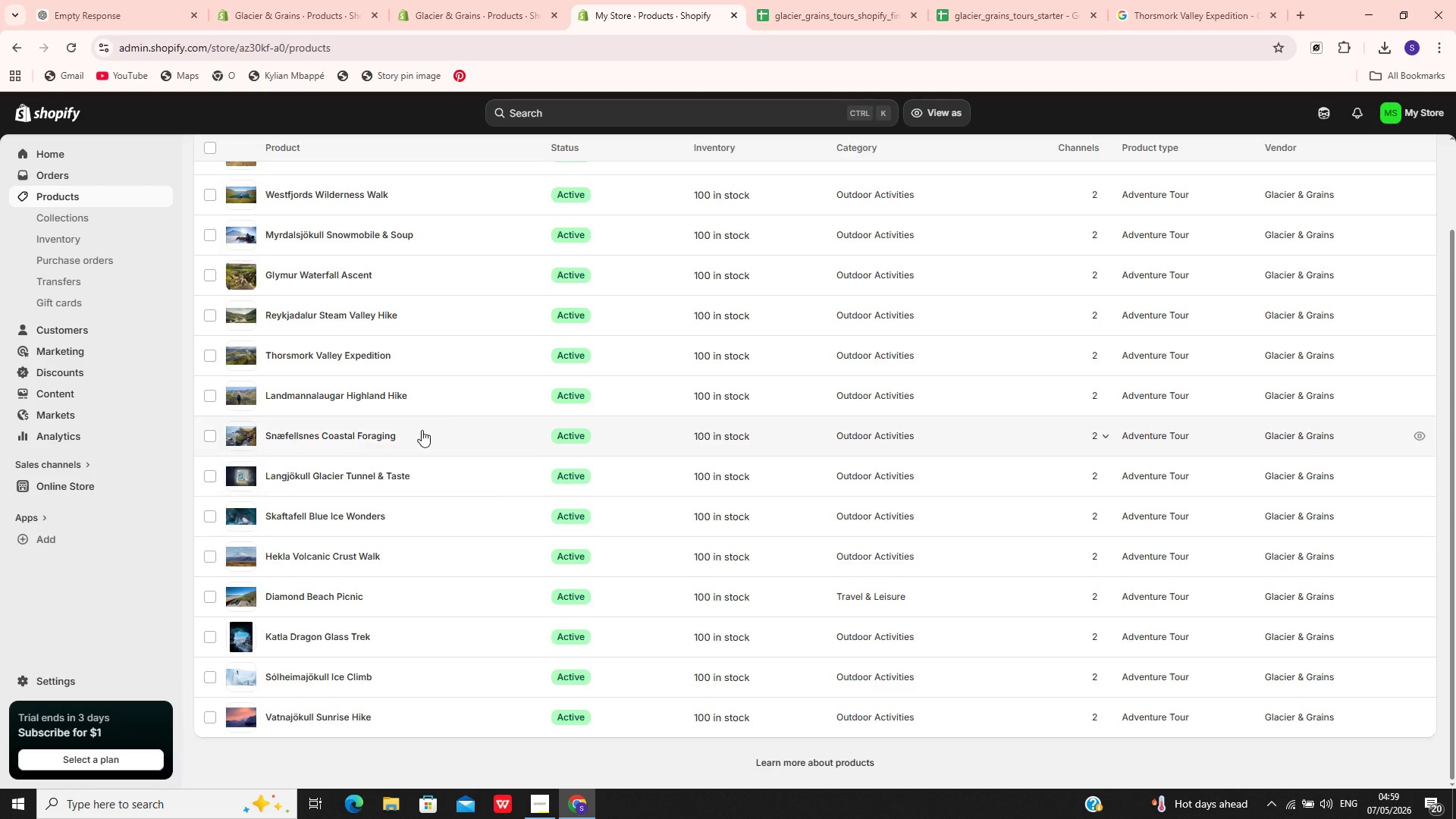 
wait(6.08)
 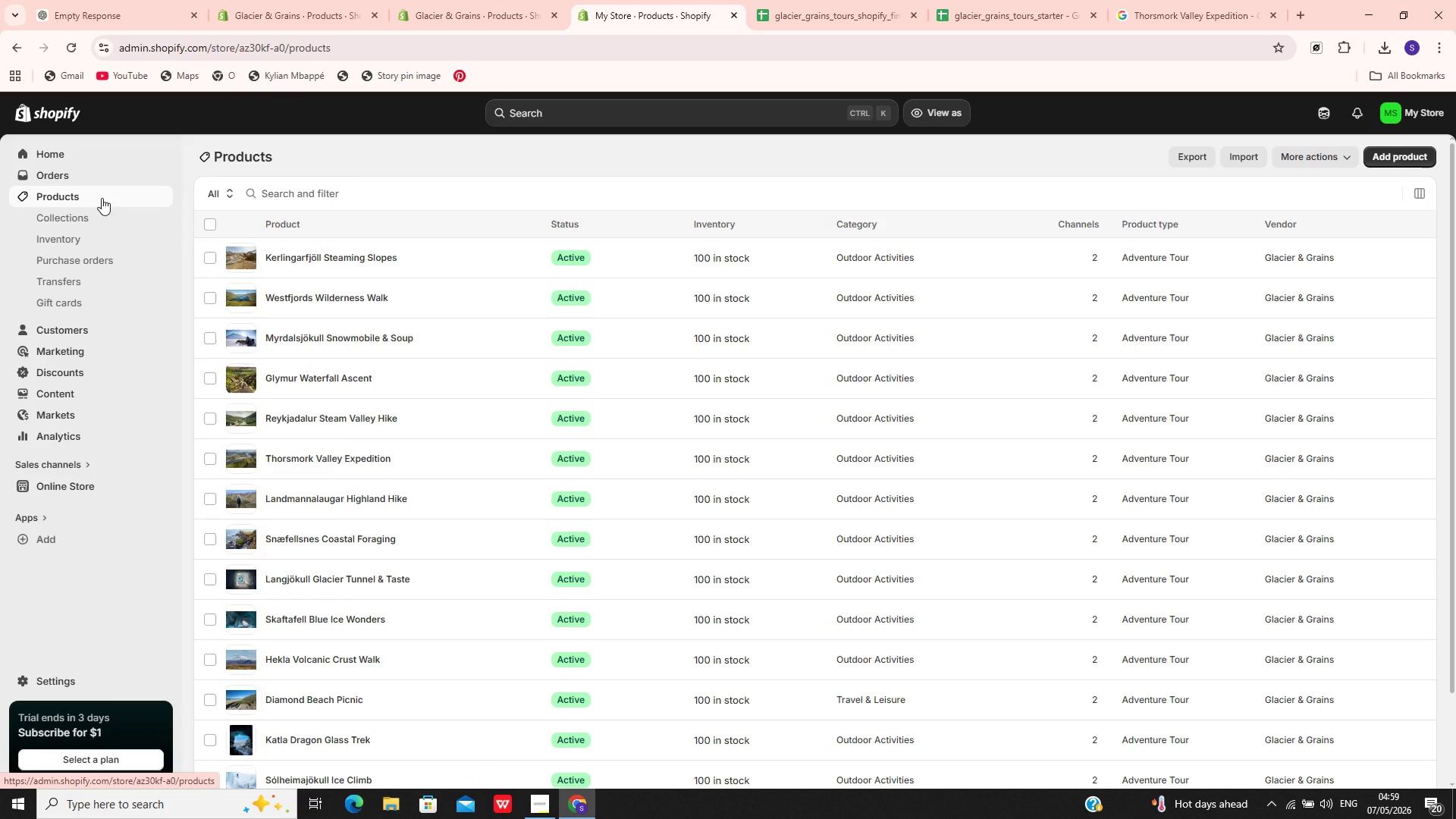 
left_click([474, 391])
 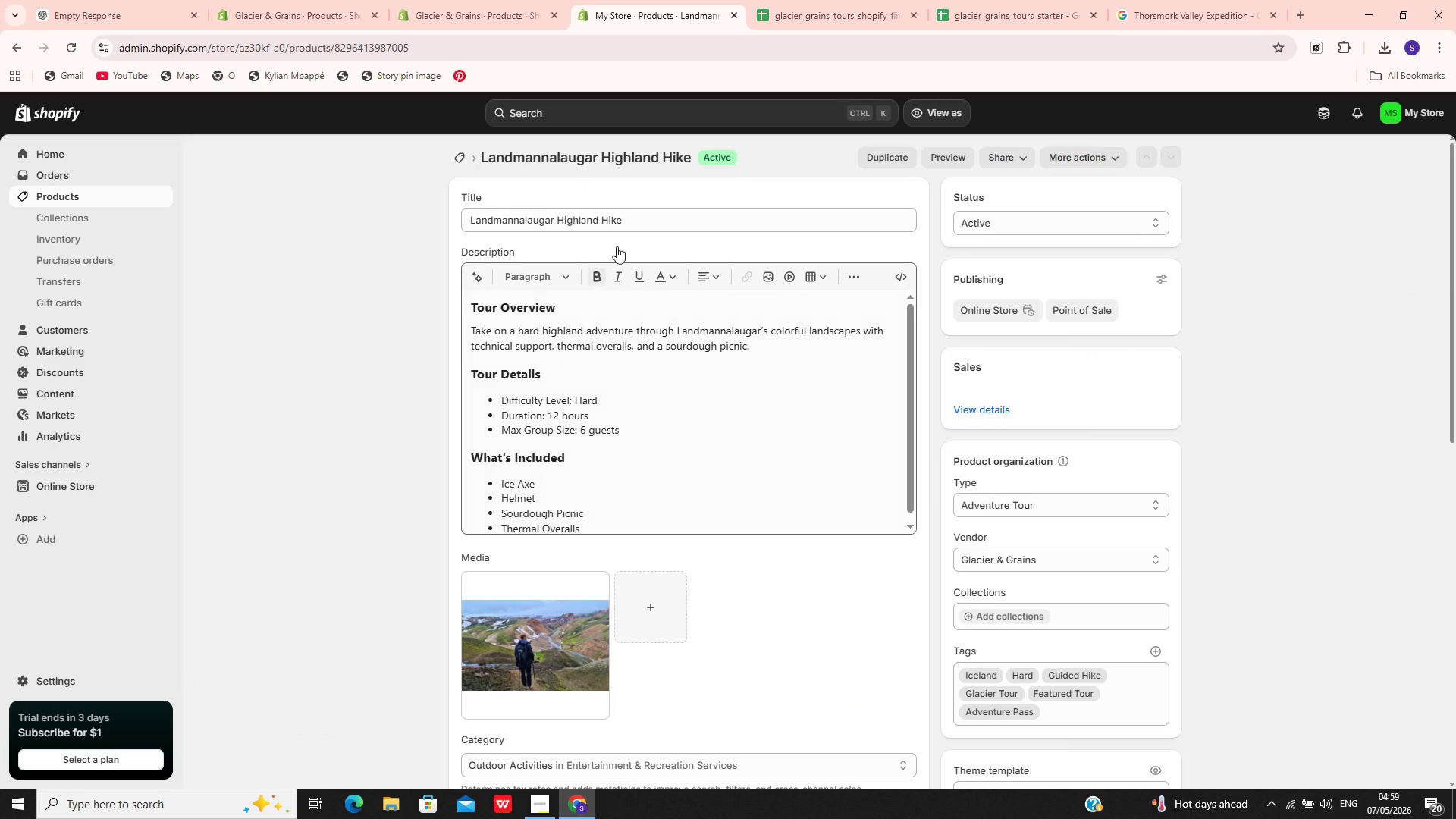 
left_click([662, 216])
 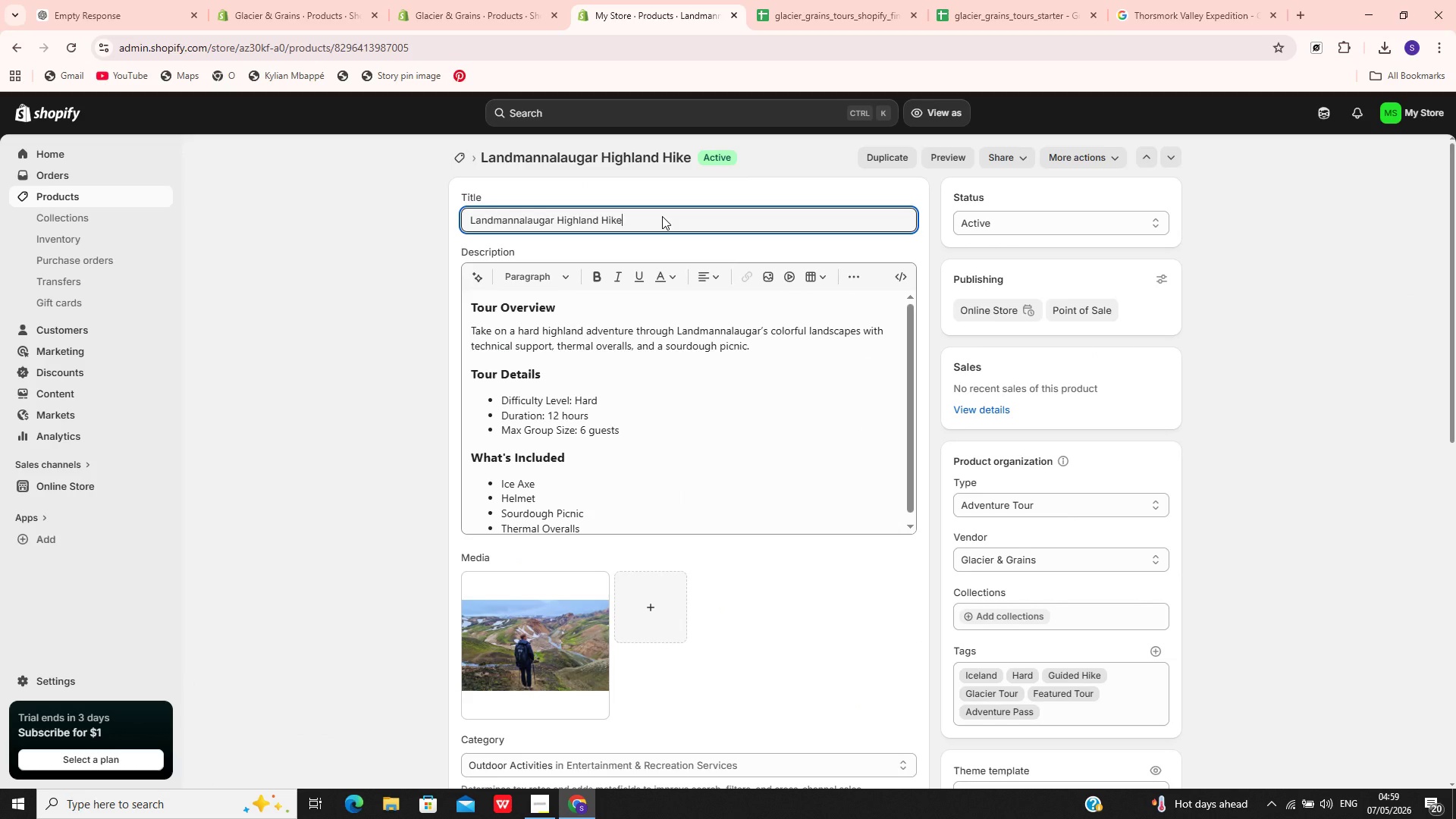 
key(Control+A)
 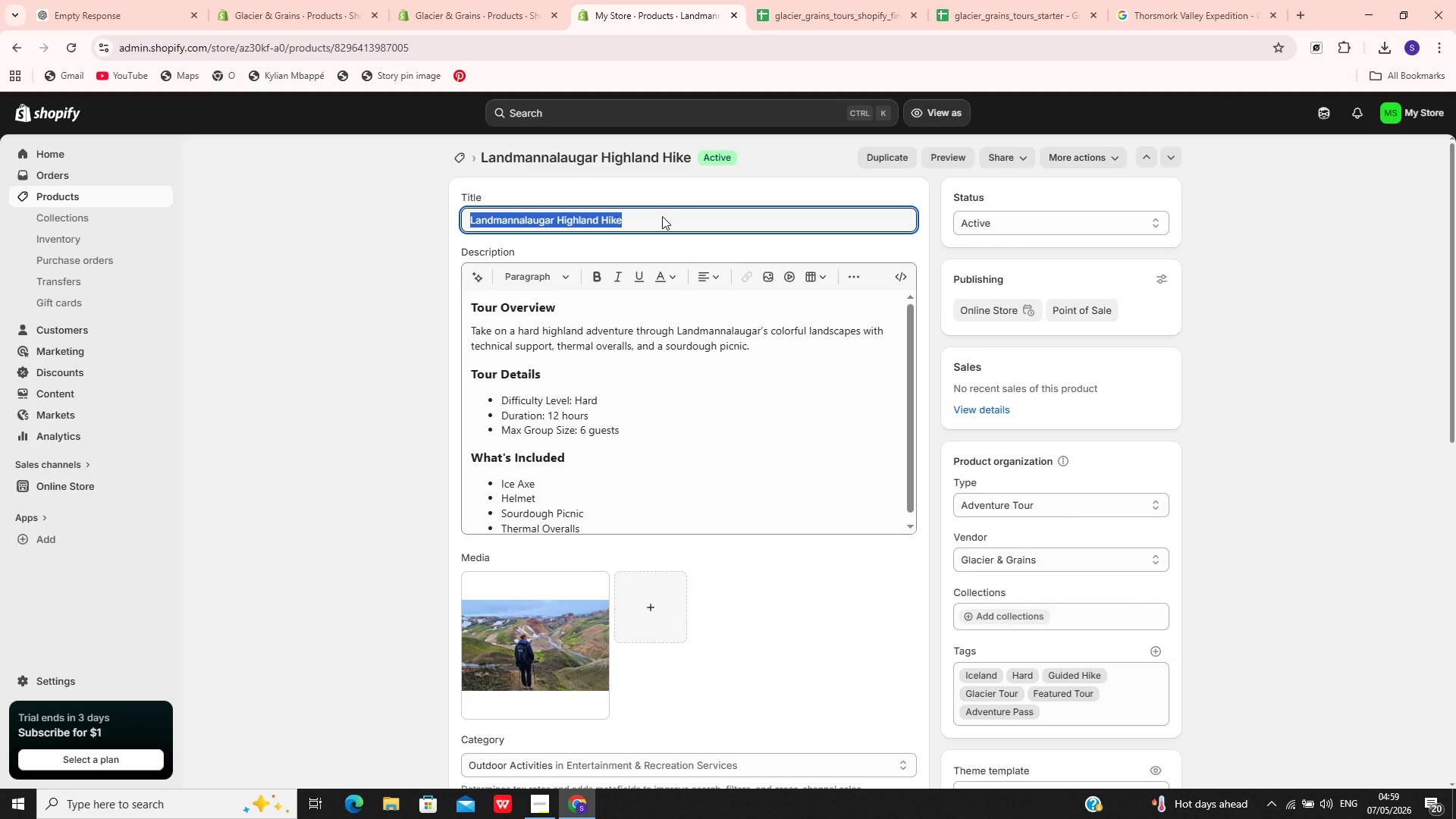 
key(Control+C)
 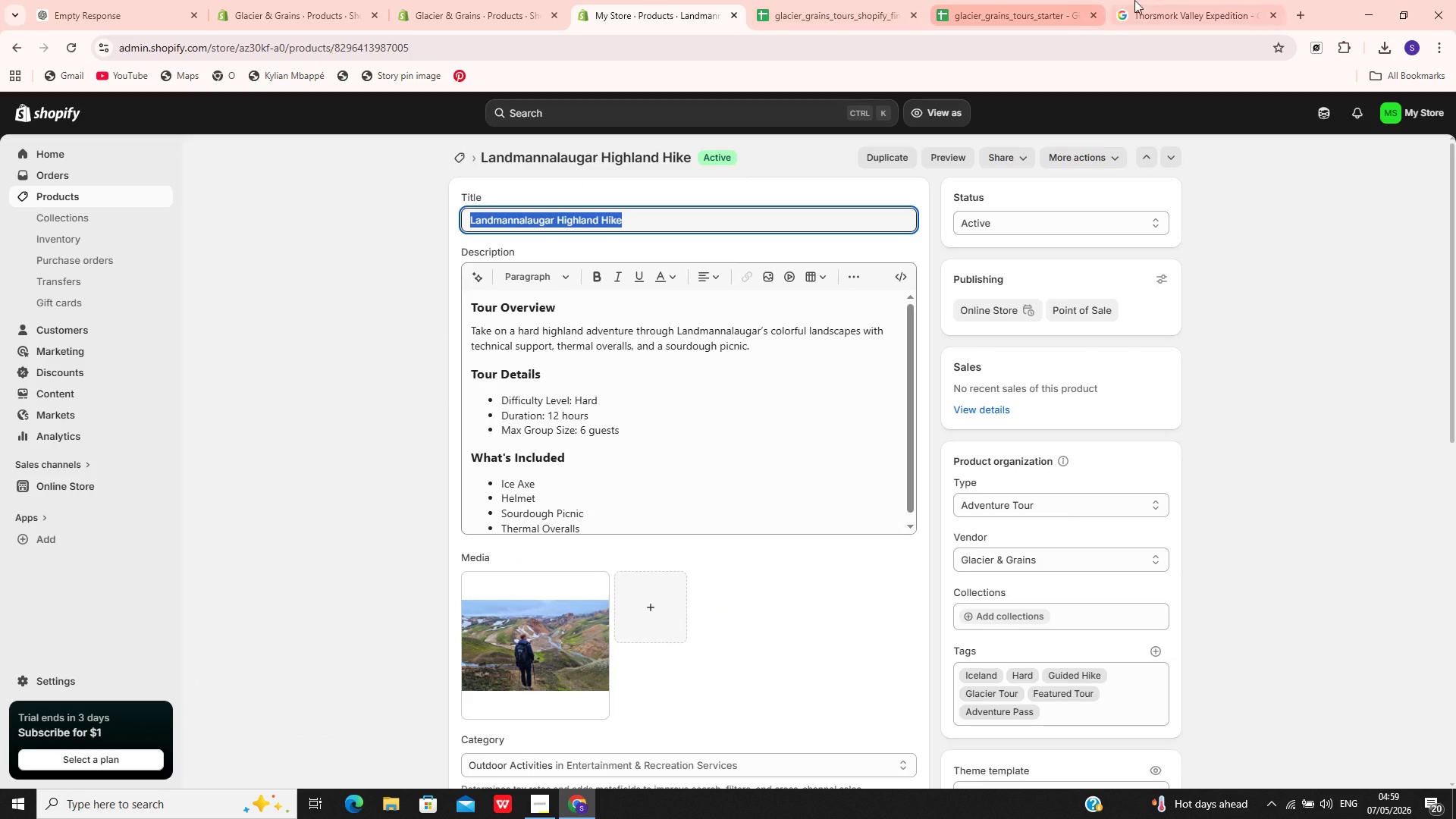 
left_click([1137, 0])
 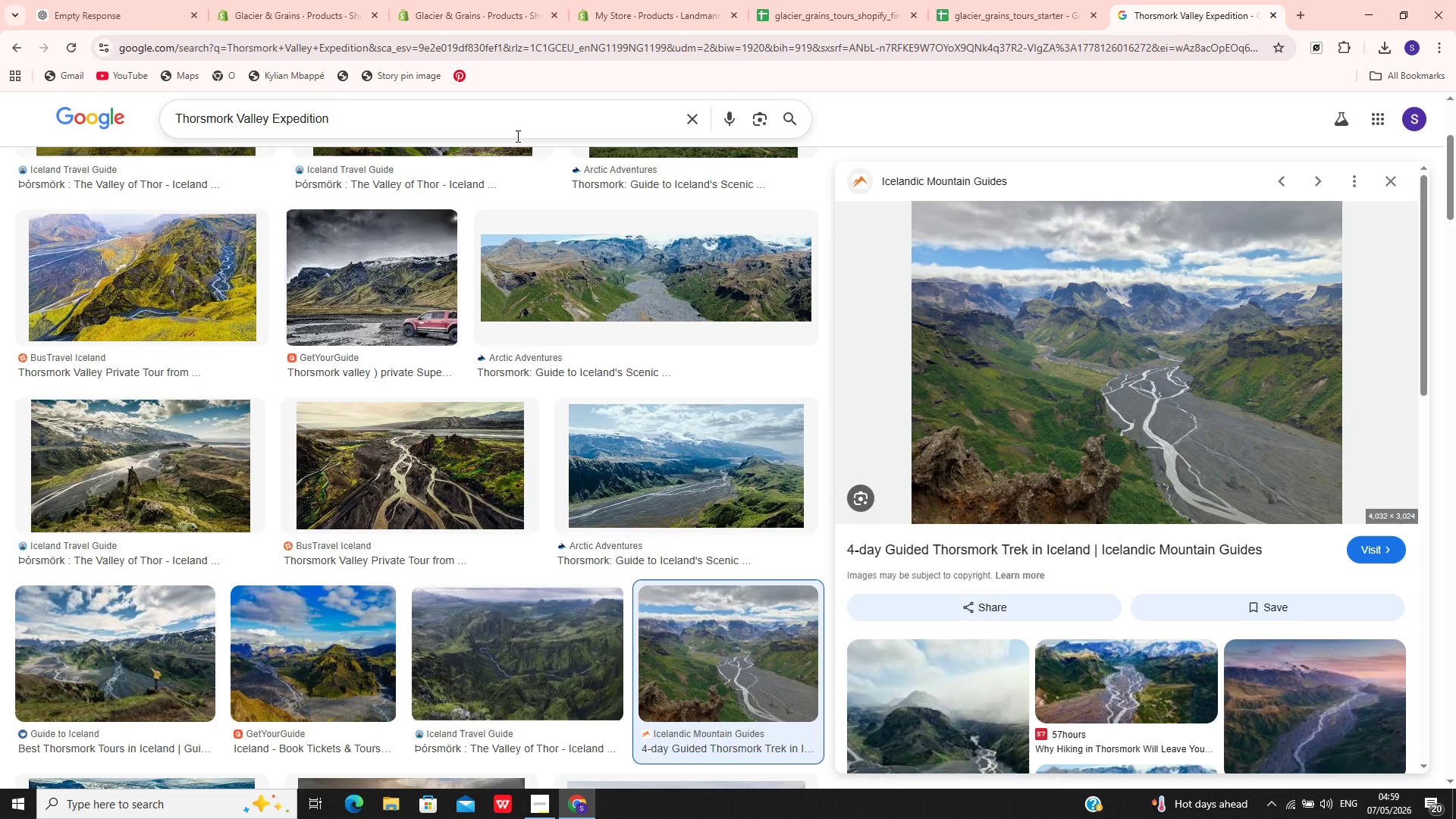 
left_click([516, 135])
 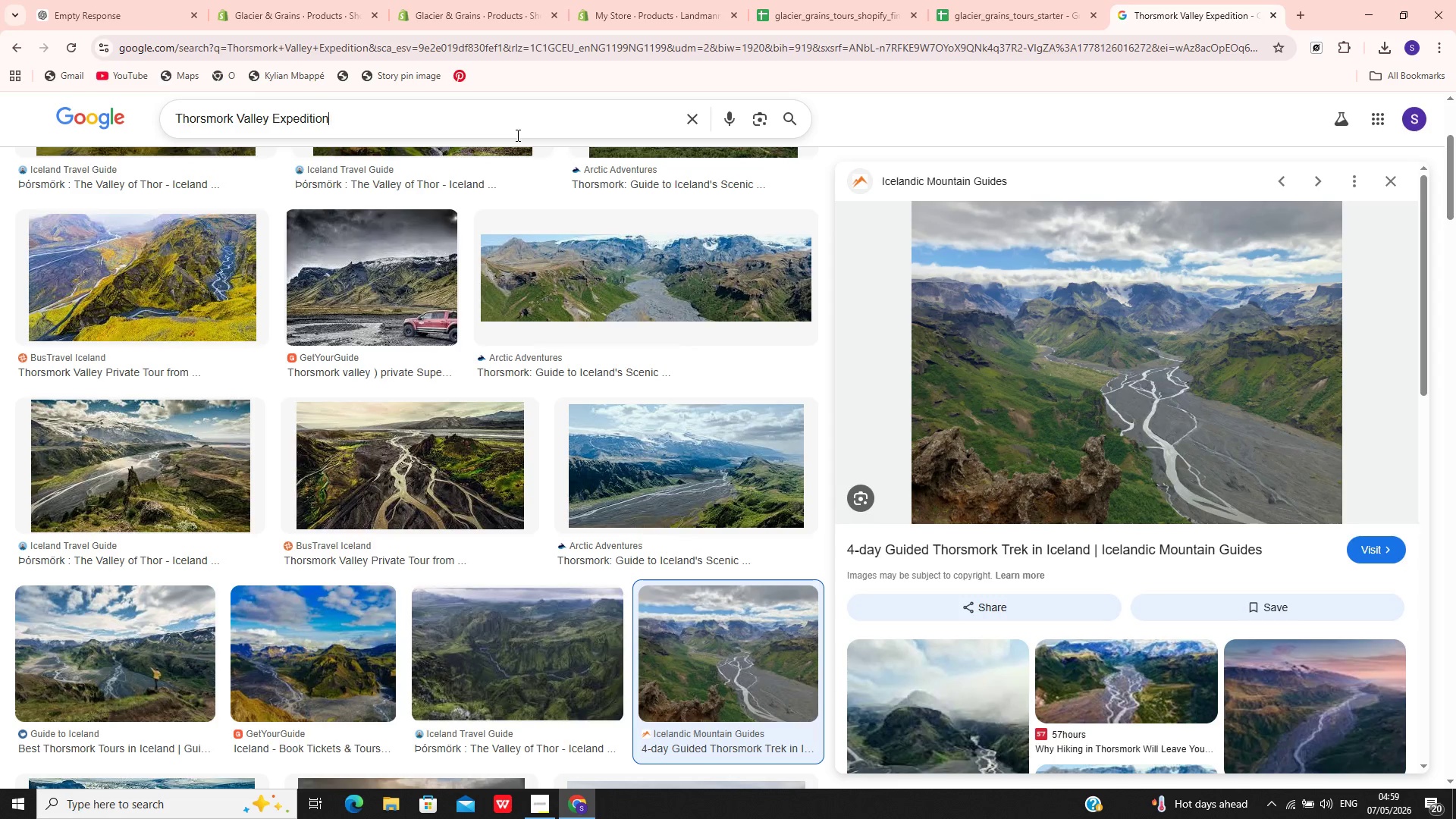 
key(Control+A)
 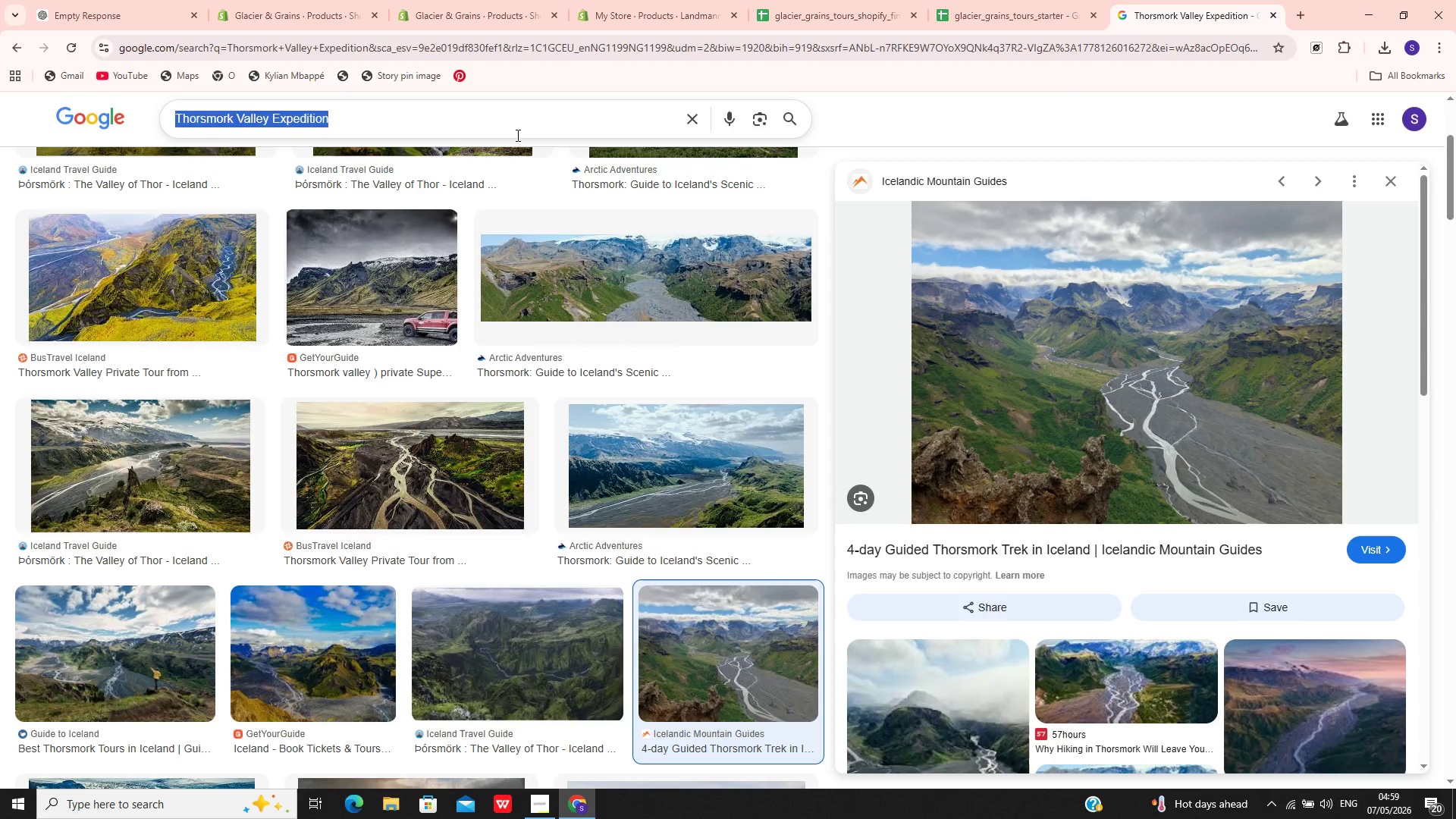 
key(Control+V)
 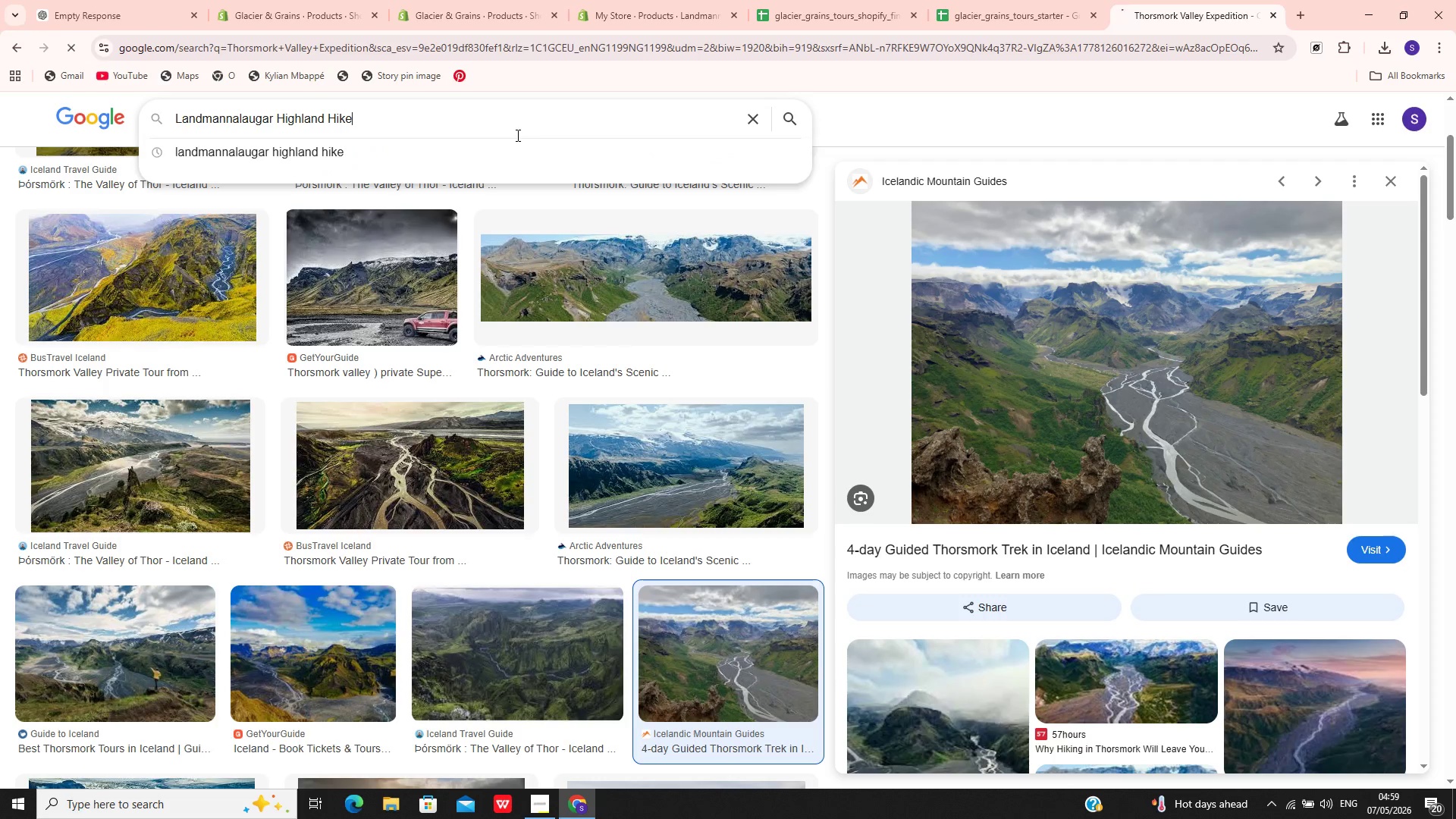 
key(Enter)
 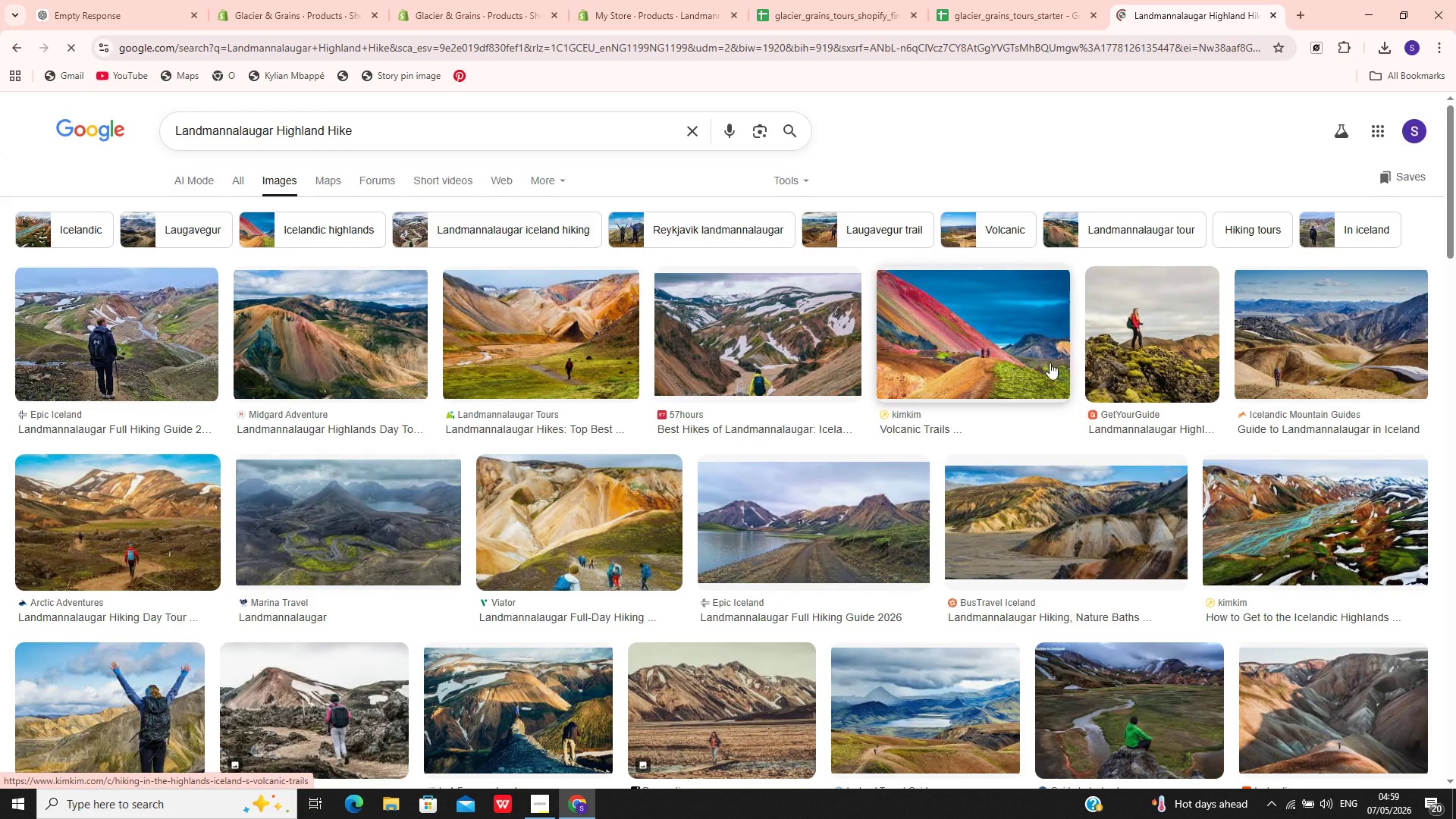 
wait(6.41)
 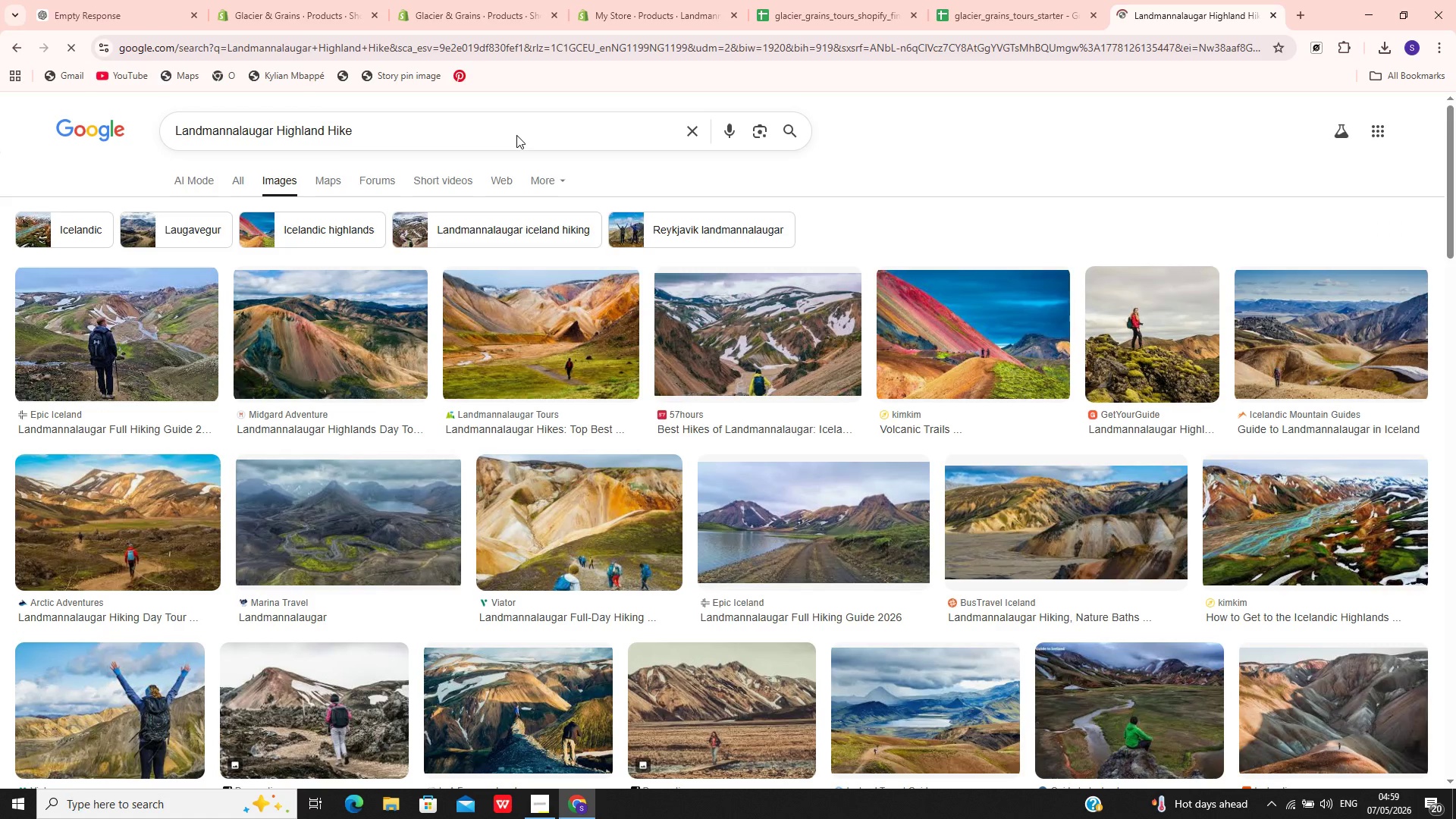 
left_click([1116, 362])
 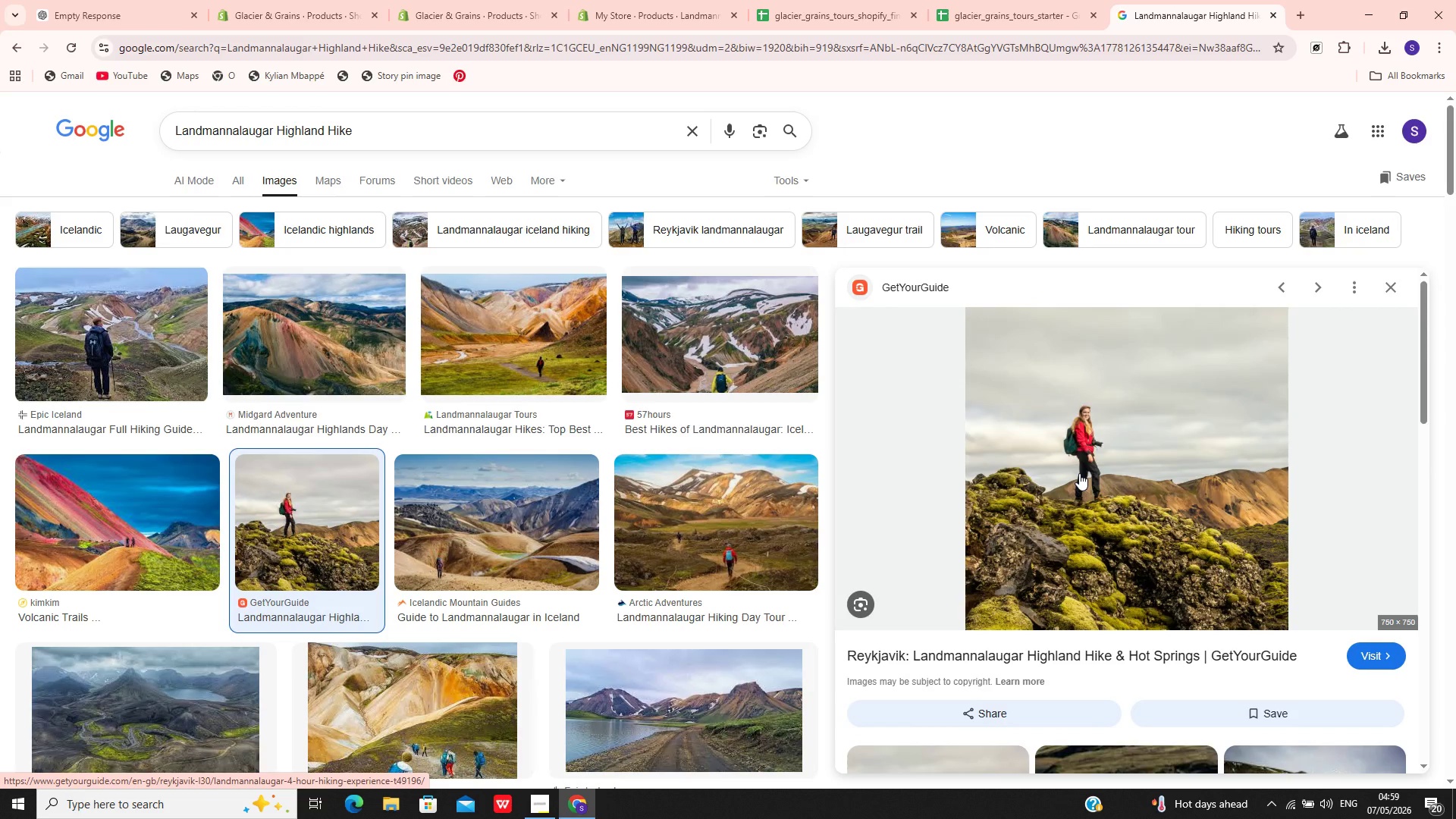 
right_click([1079, 472])
 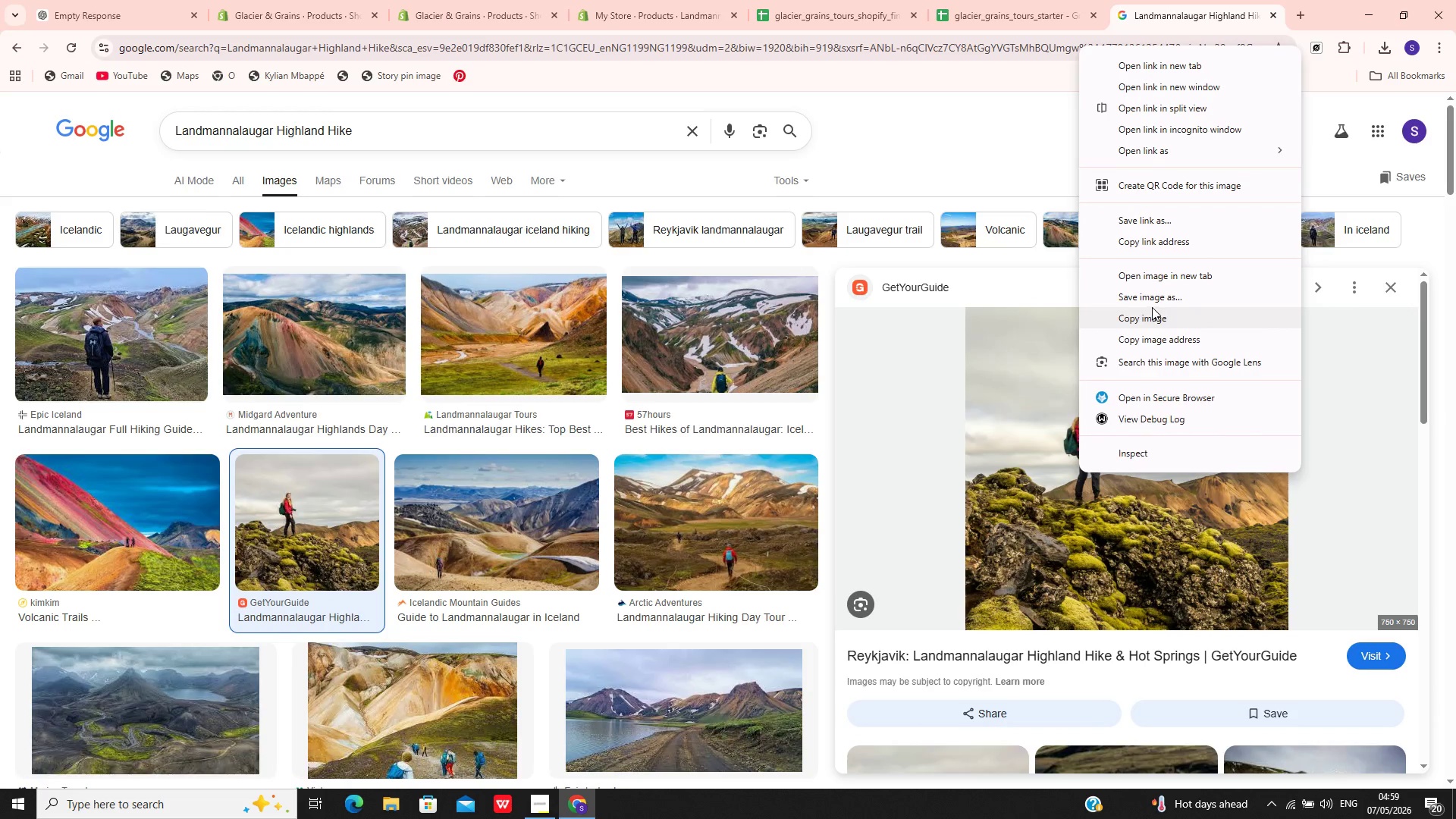 
left_click([1153, 300])
 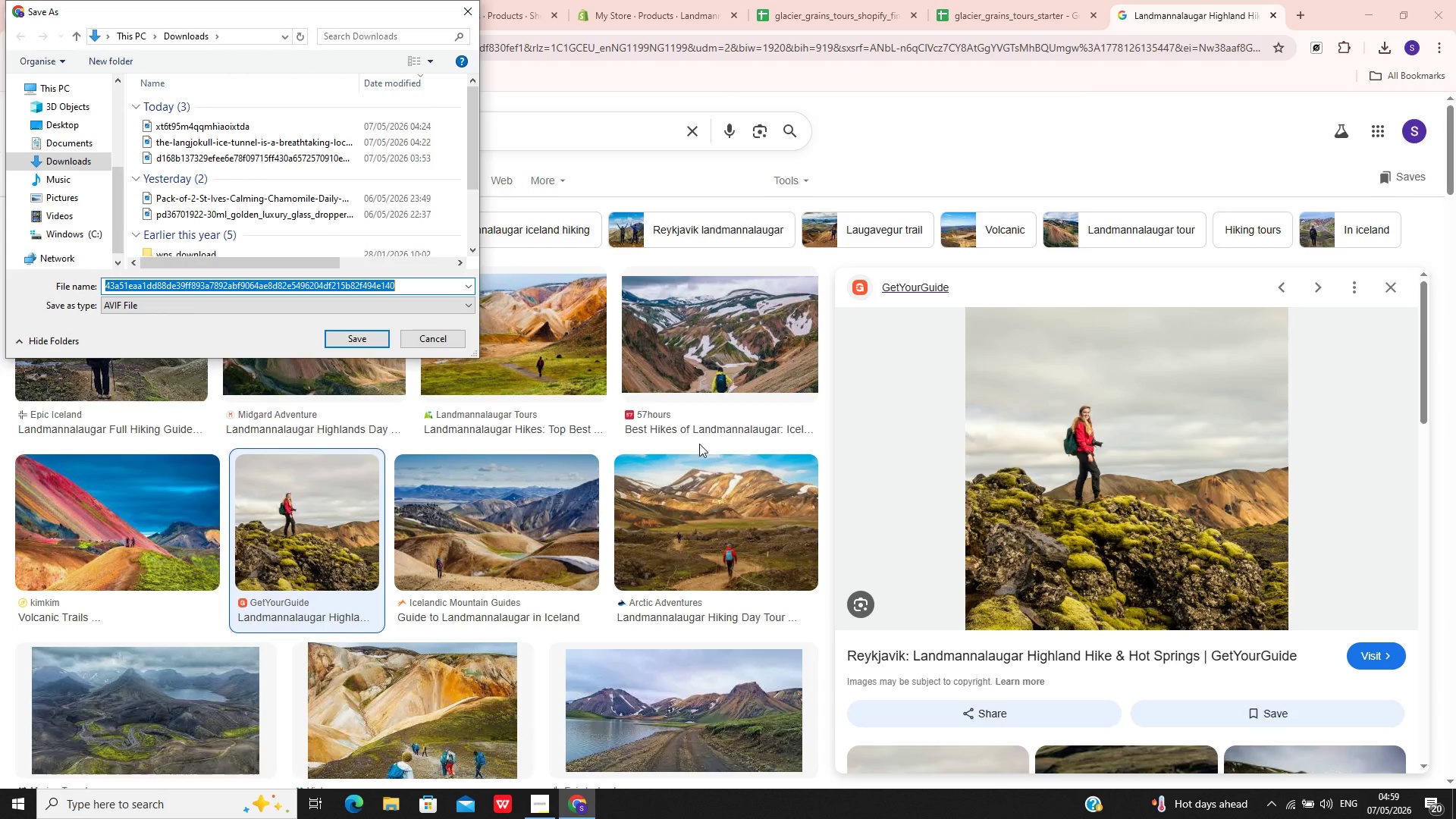 
left_click([366, 347])
 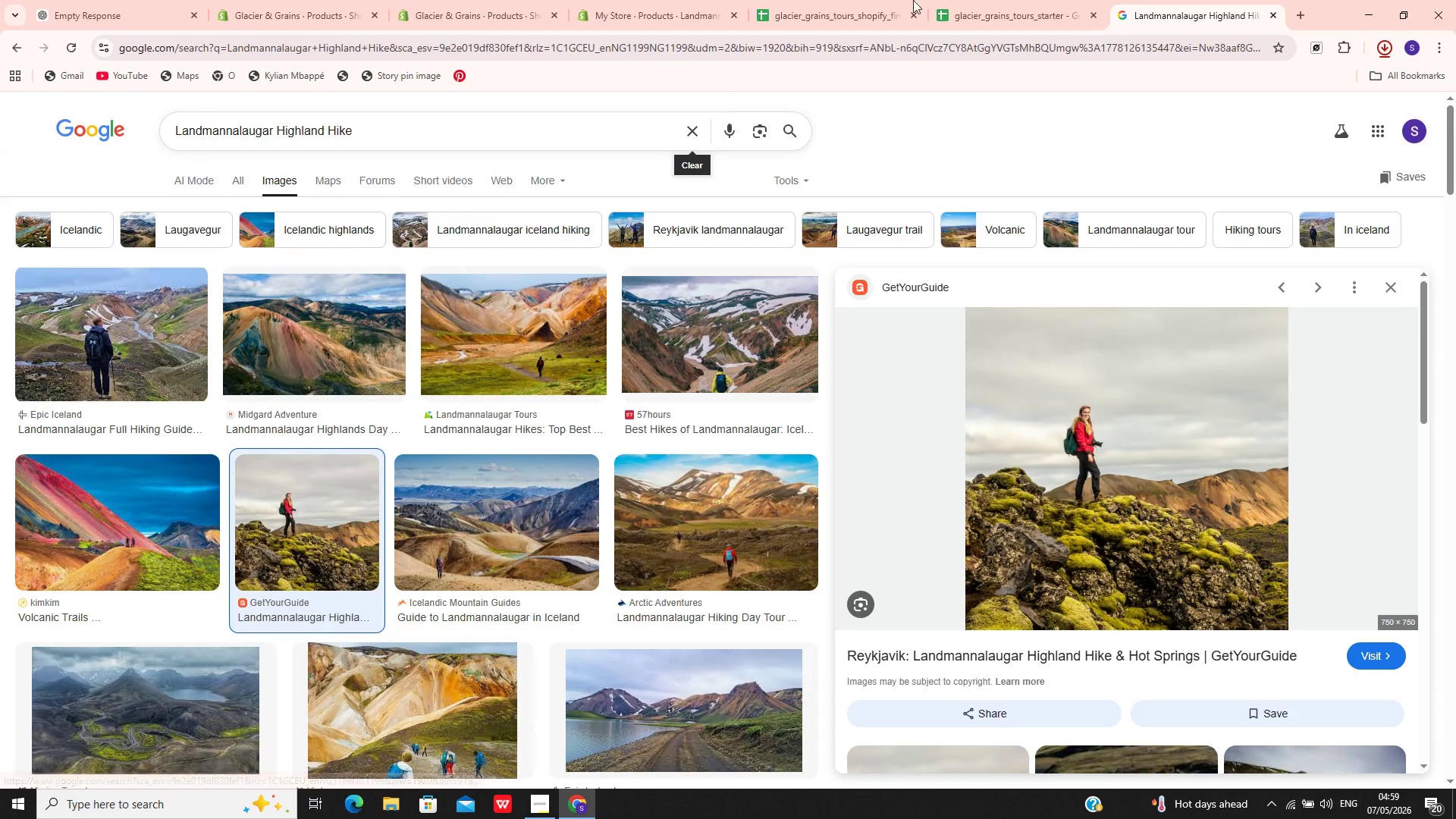 
left_click([947, 0])
 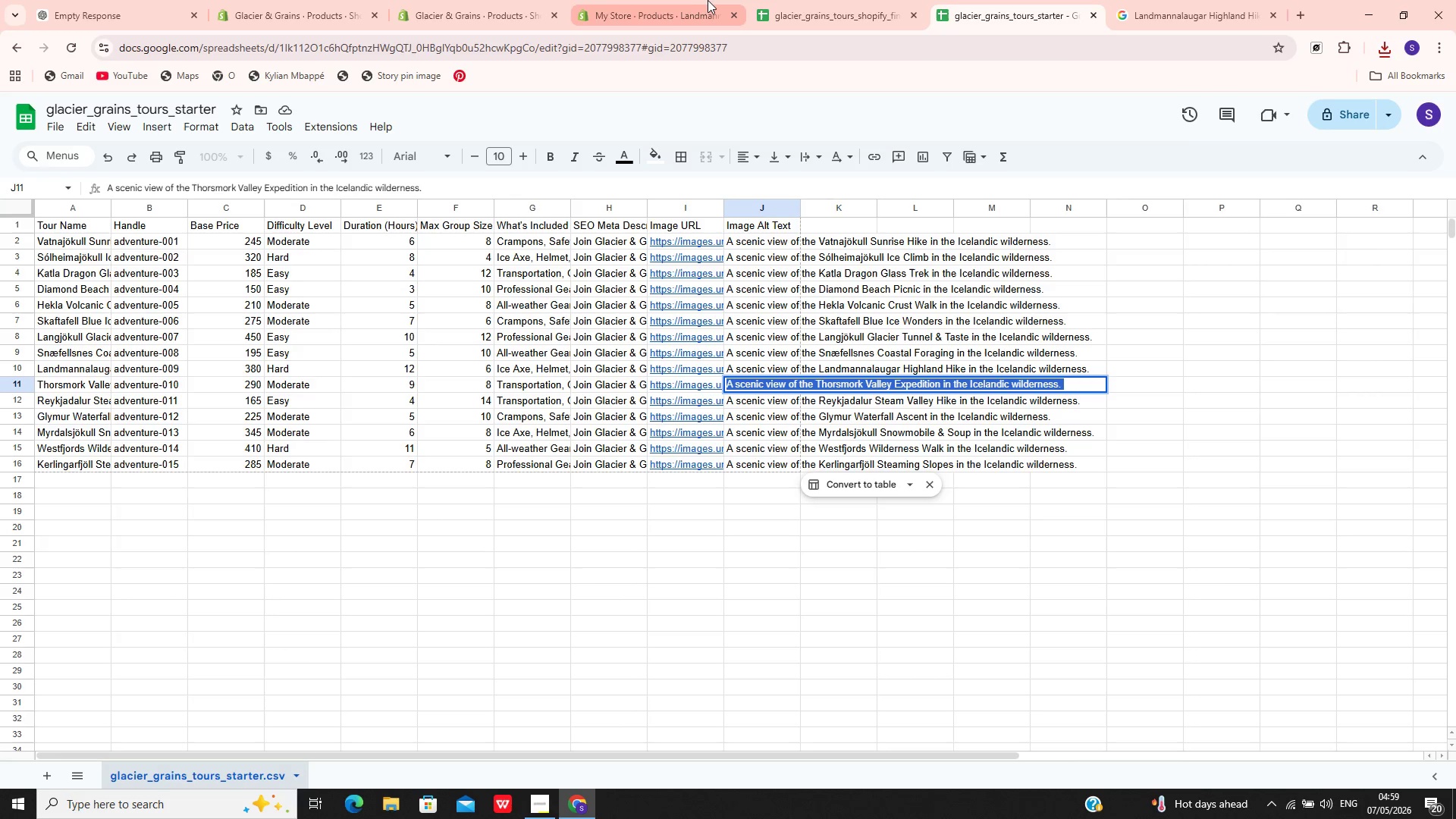 
left_click([664, 0])
 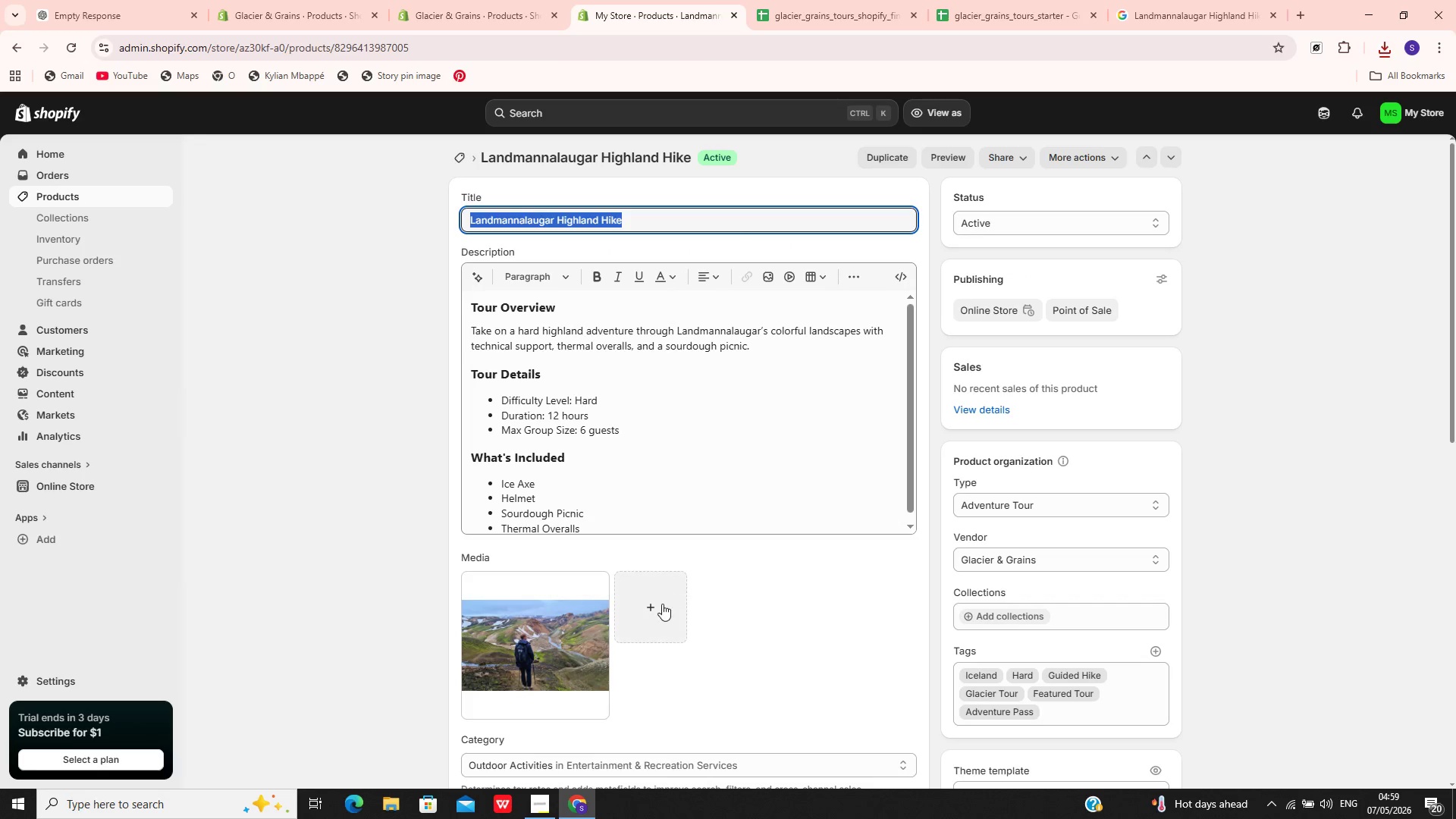 
left_click([662, 604])
 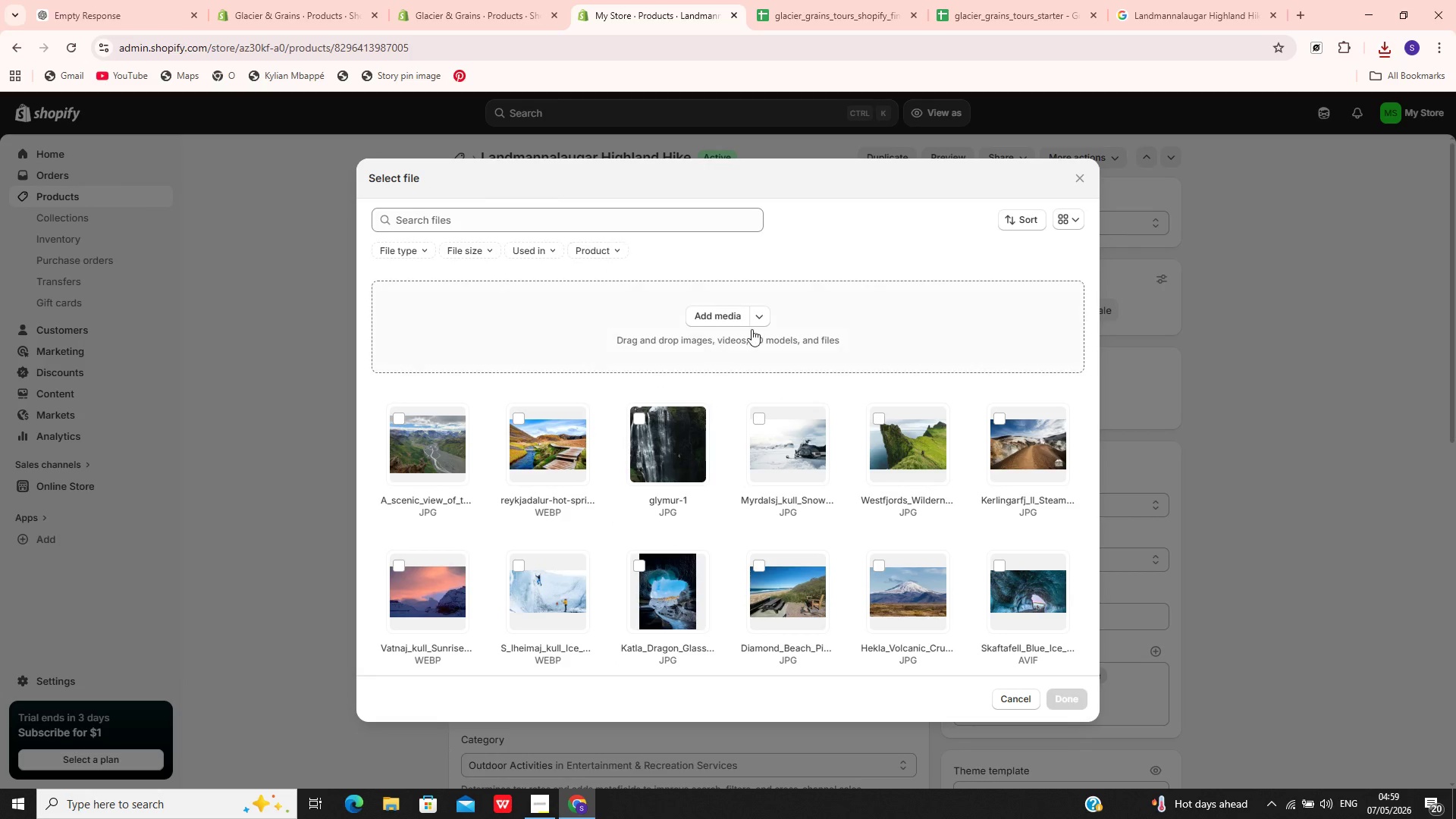 
left_click([716, 293])
 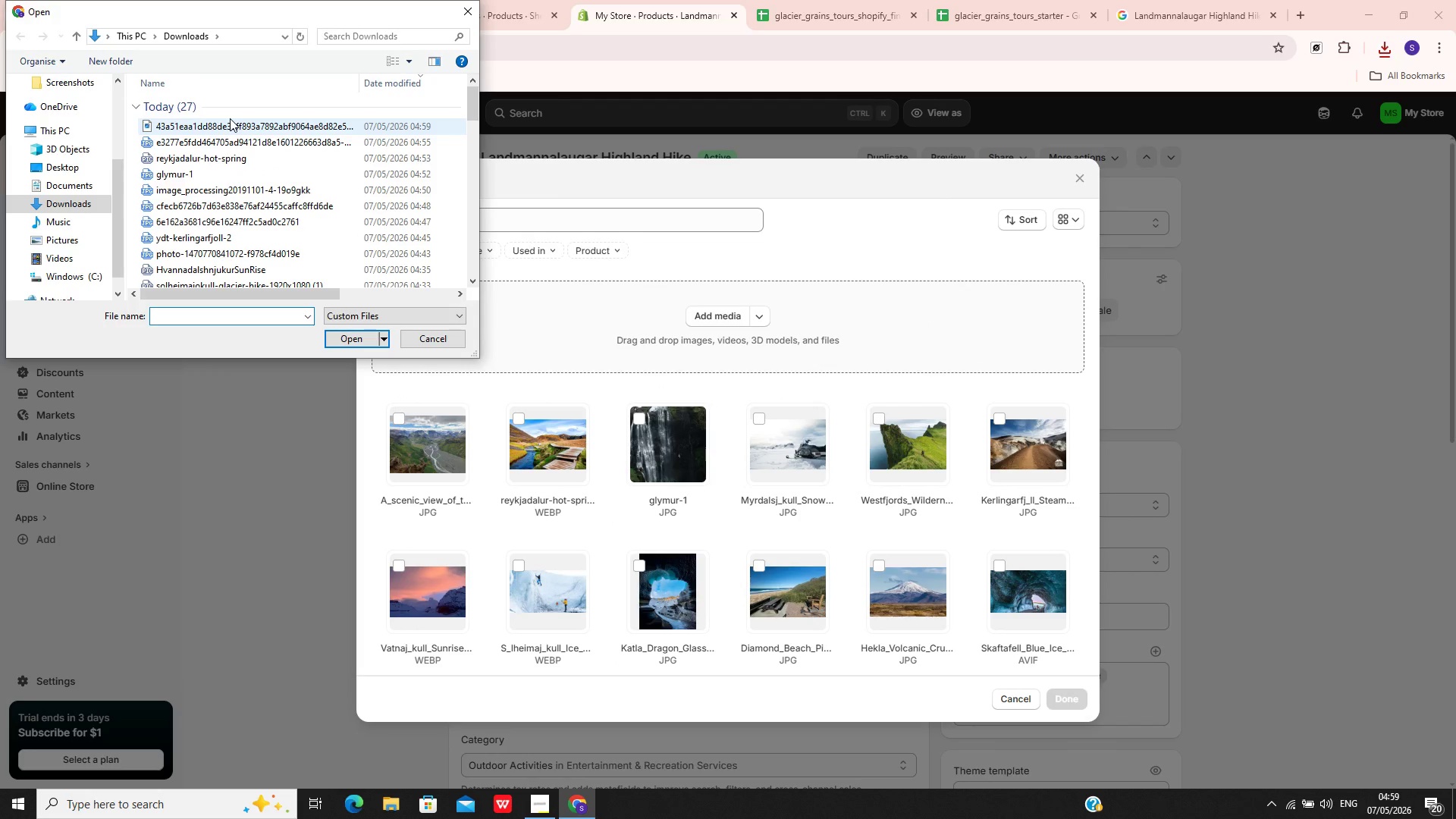 
left_click([230, 118])
 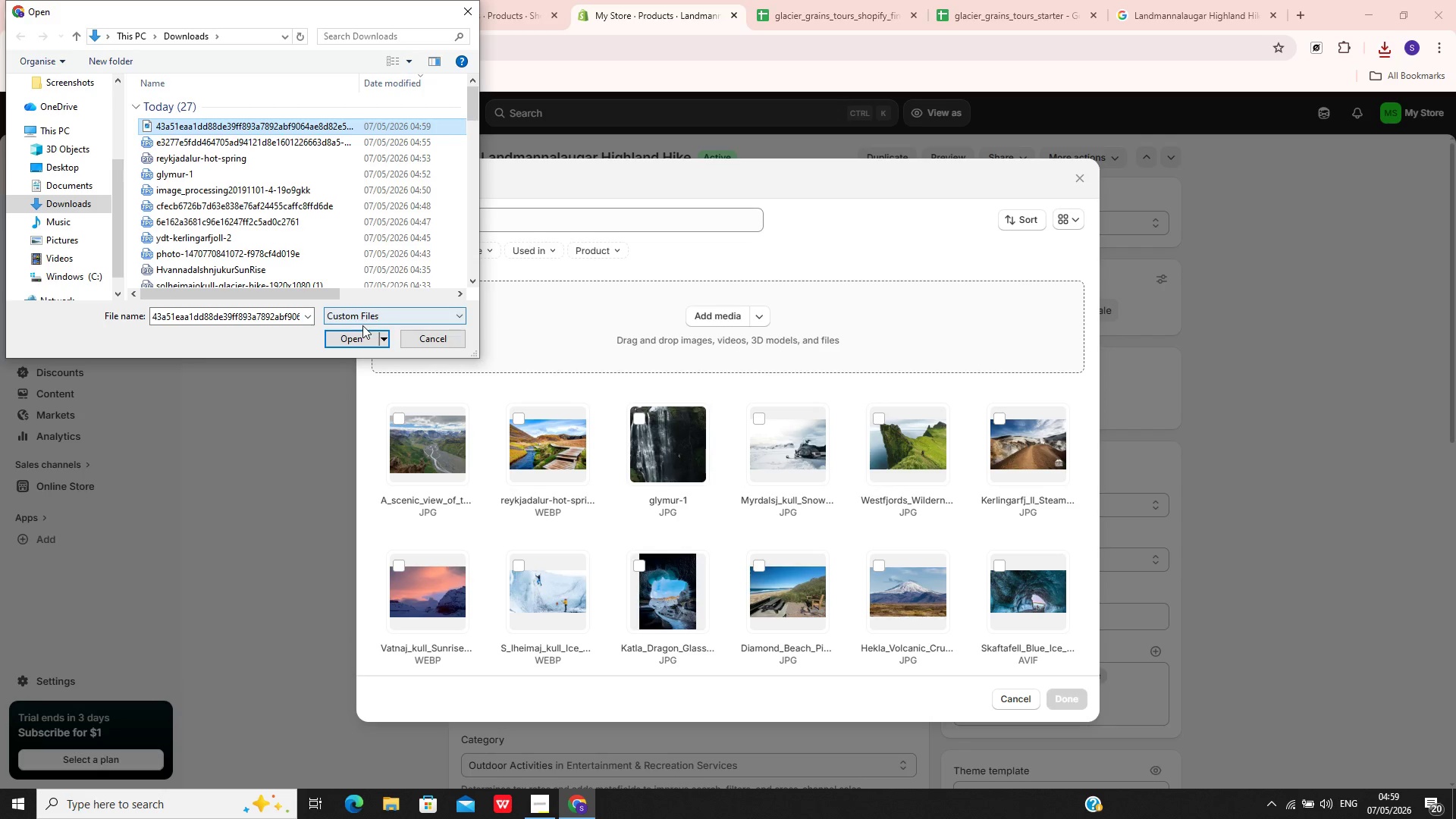 
left_click([362, 332])
 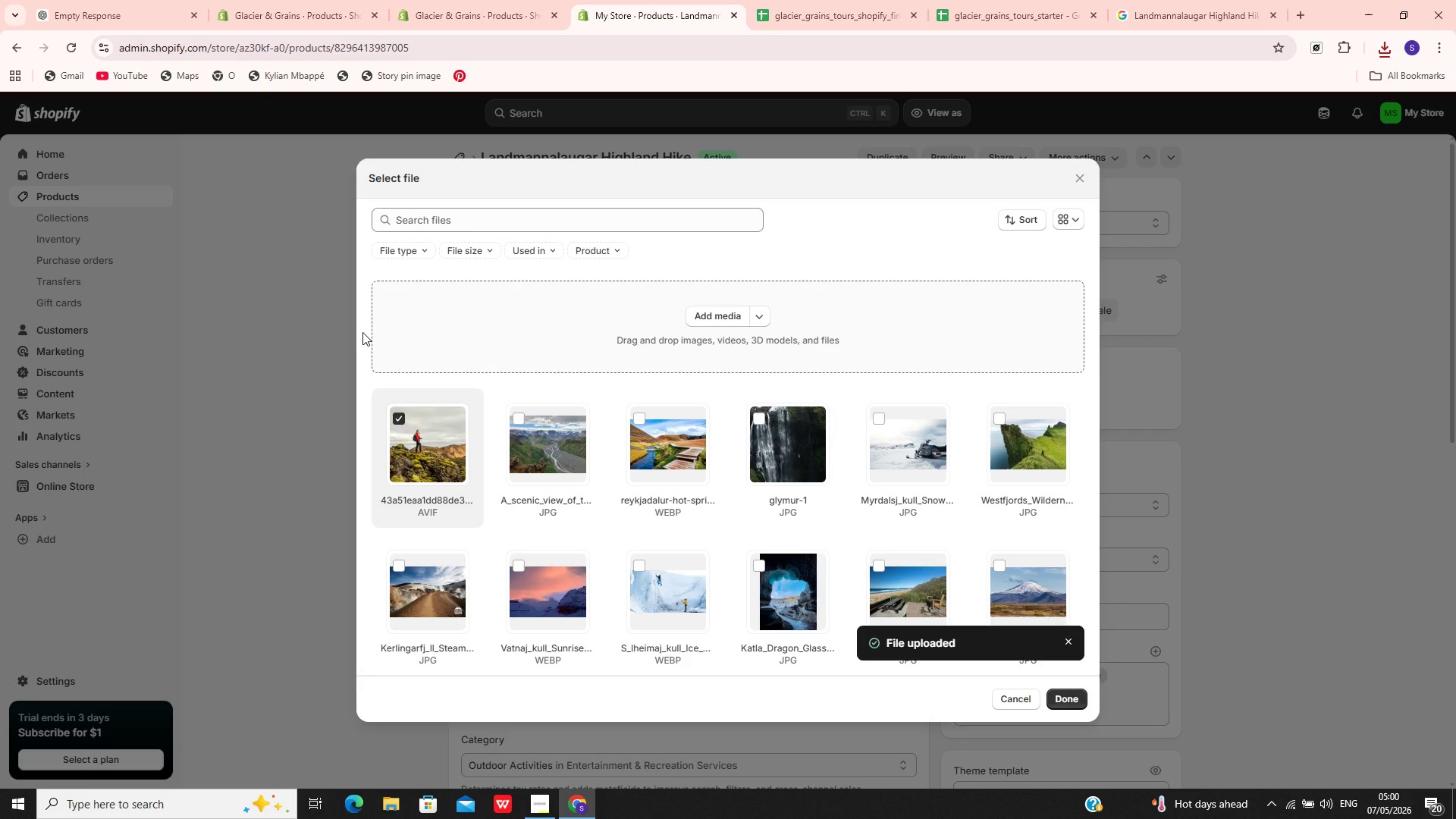 
wait(15.02)
 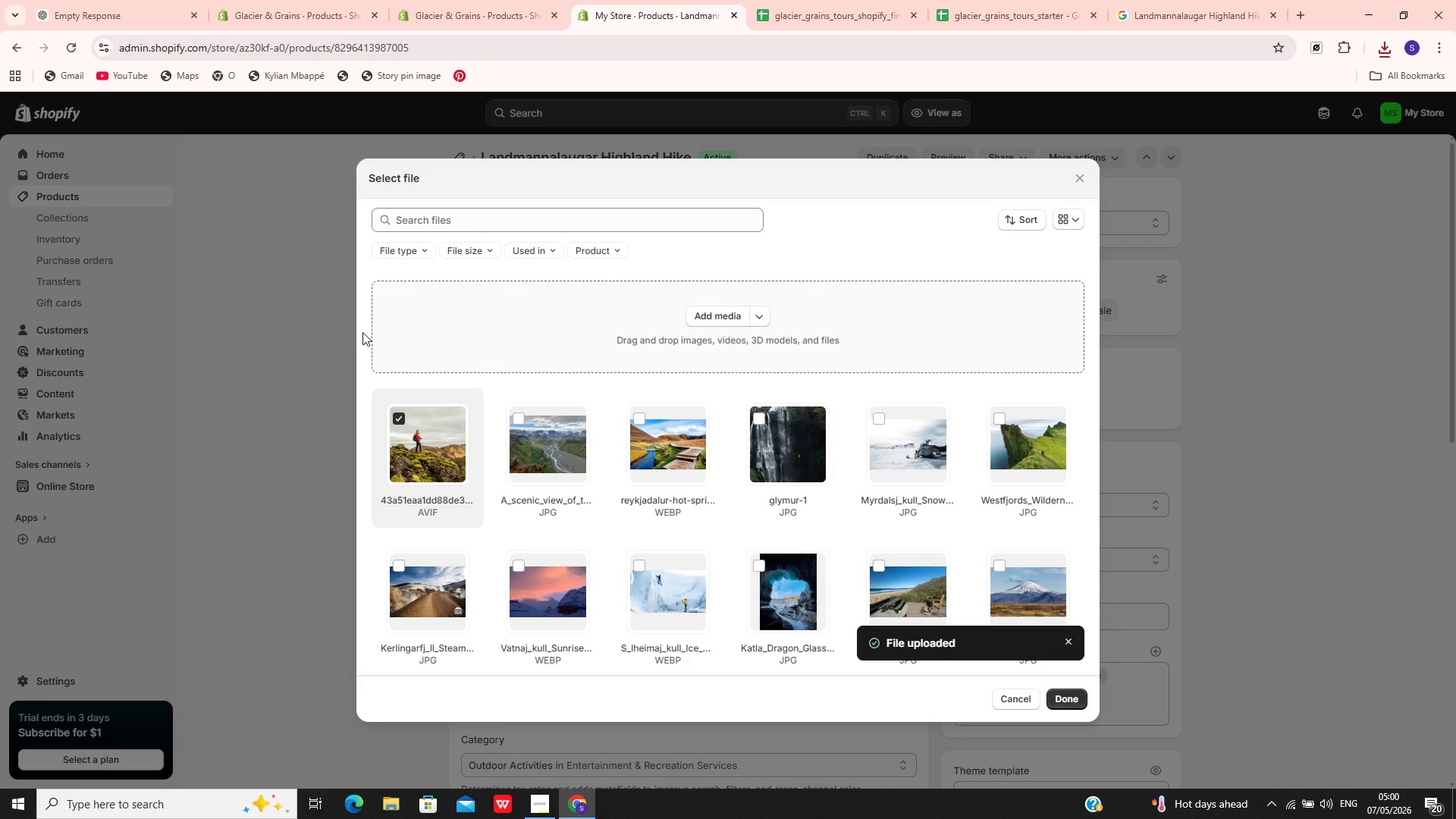 
left_click([1069, 689])
 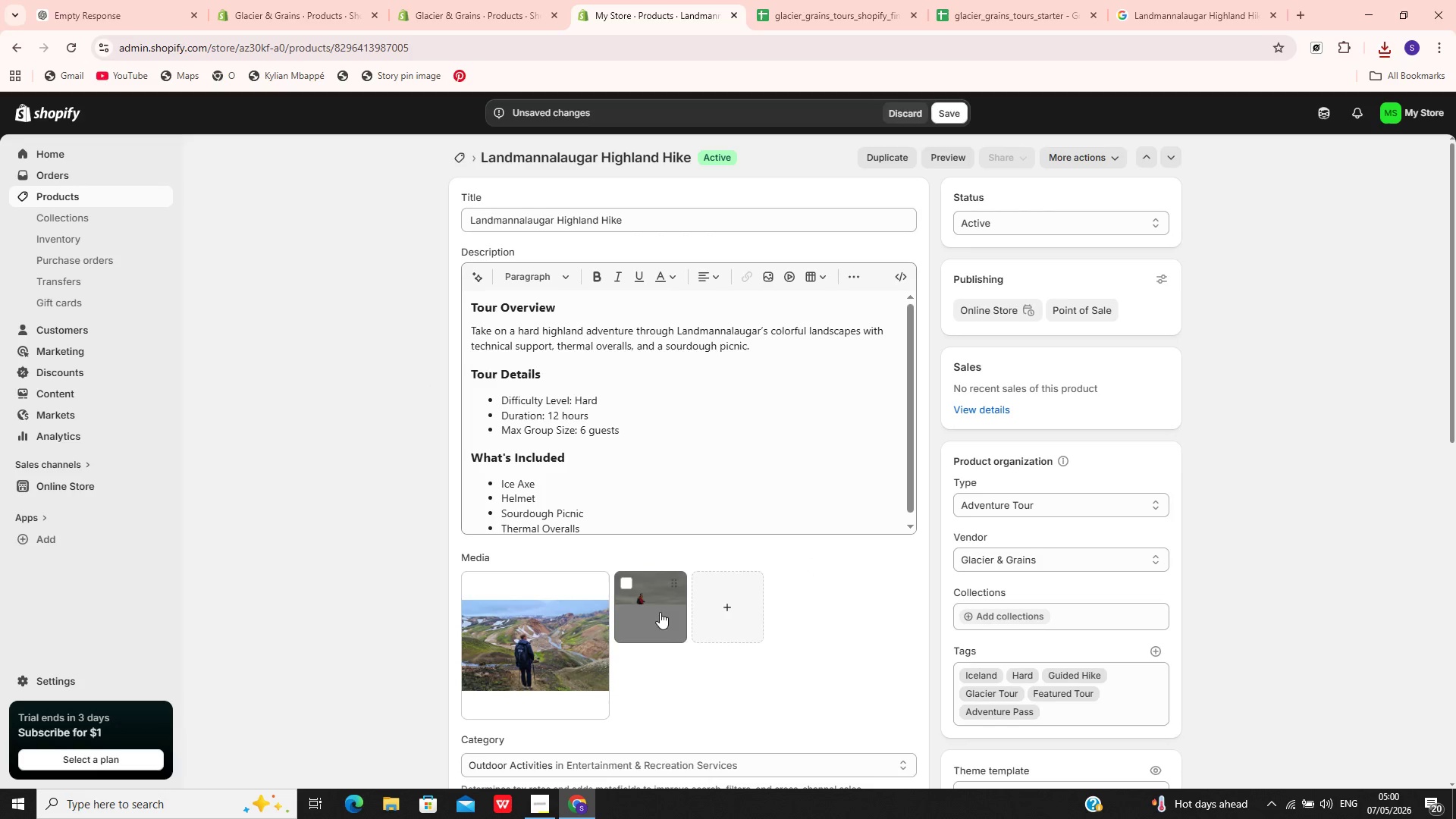 
left_click([660, 613])
 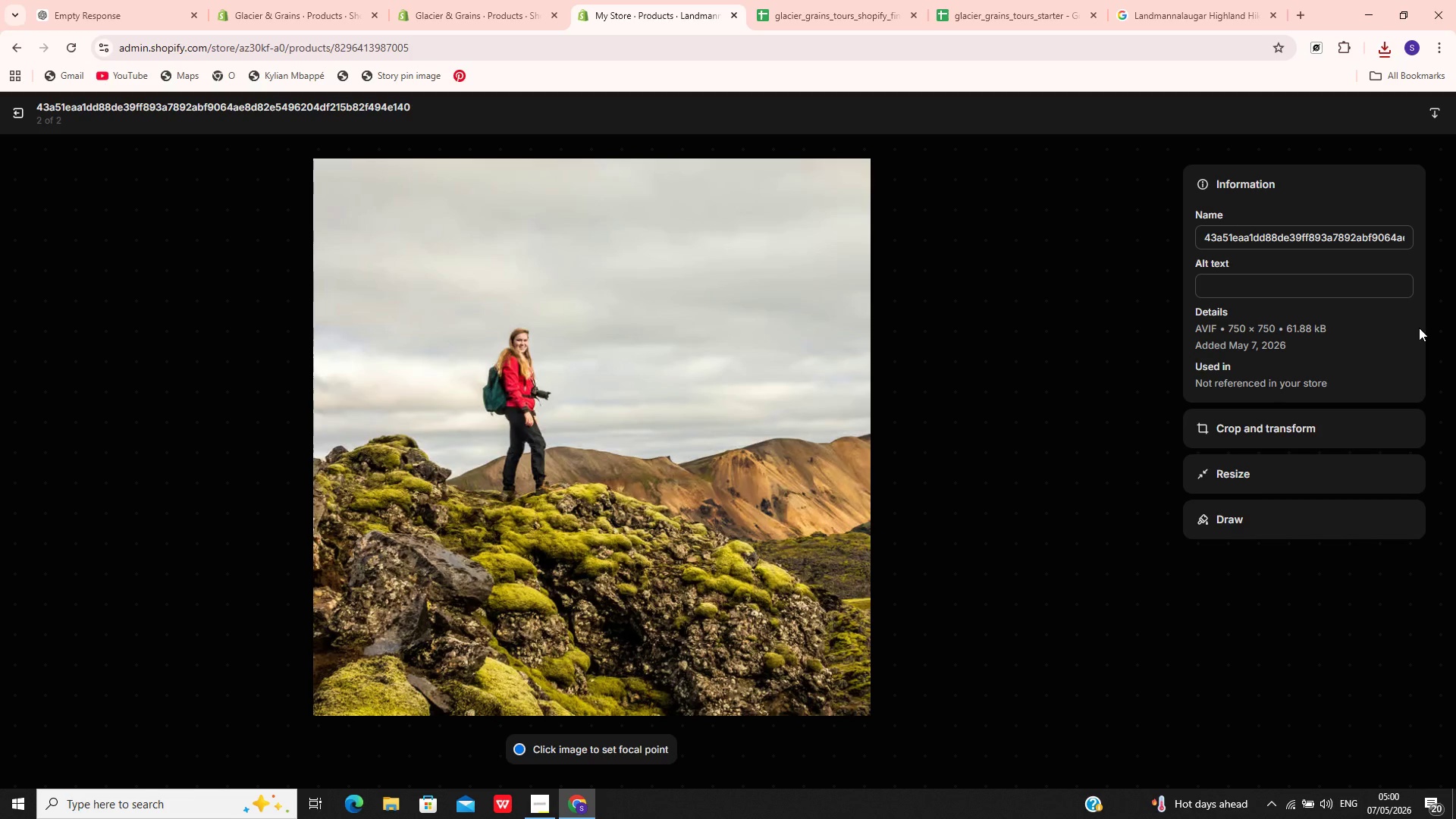 
wait(5.67)
 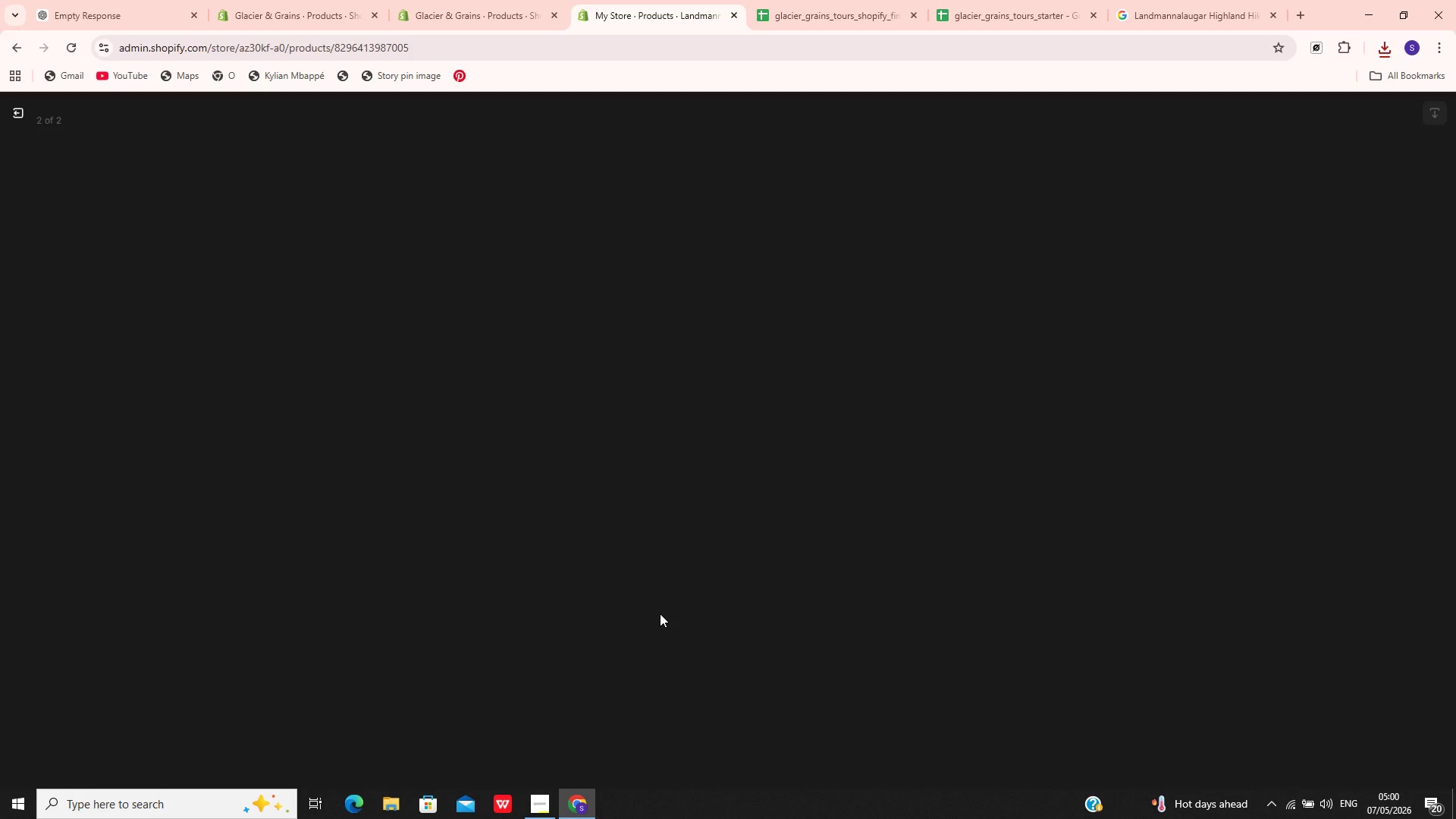 
left_click([1272, 239])
 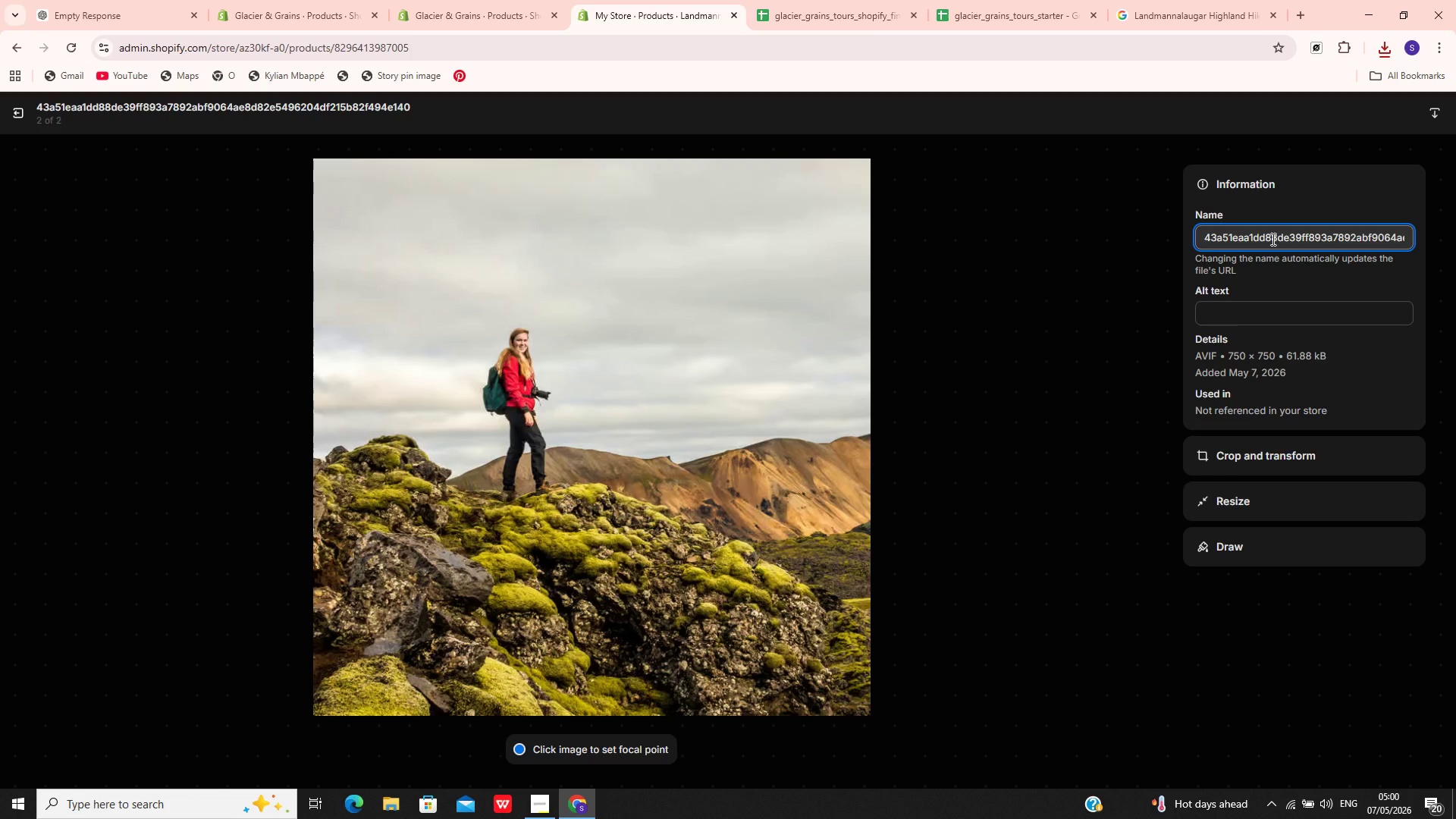 
key(Control+A)
 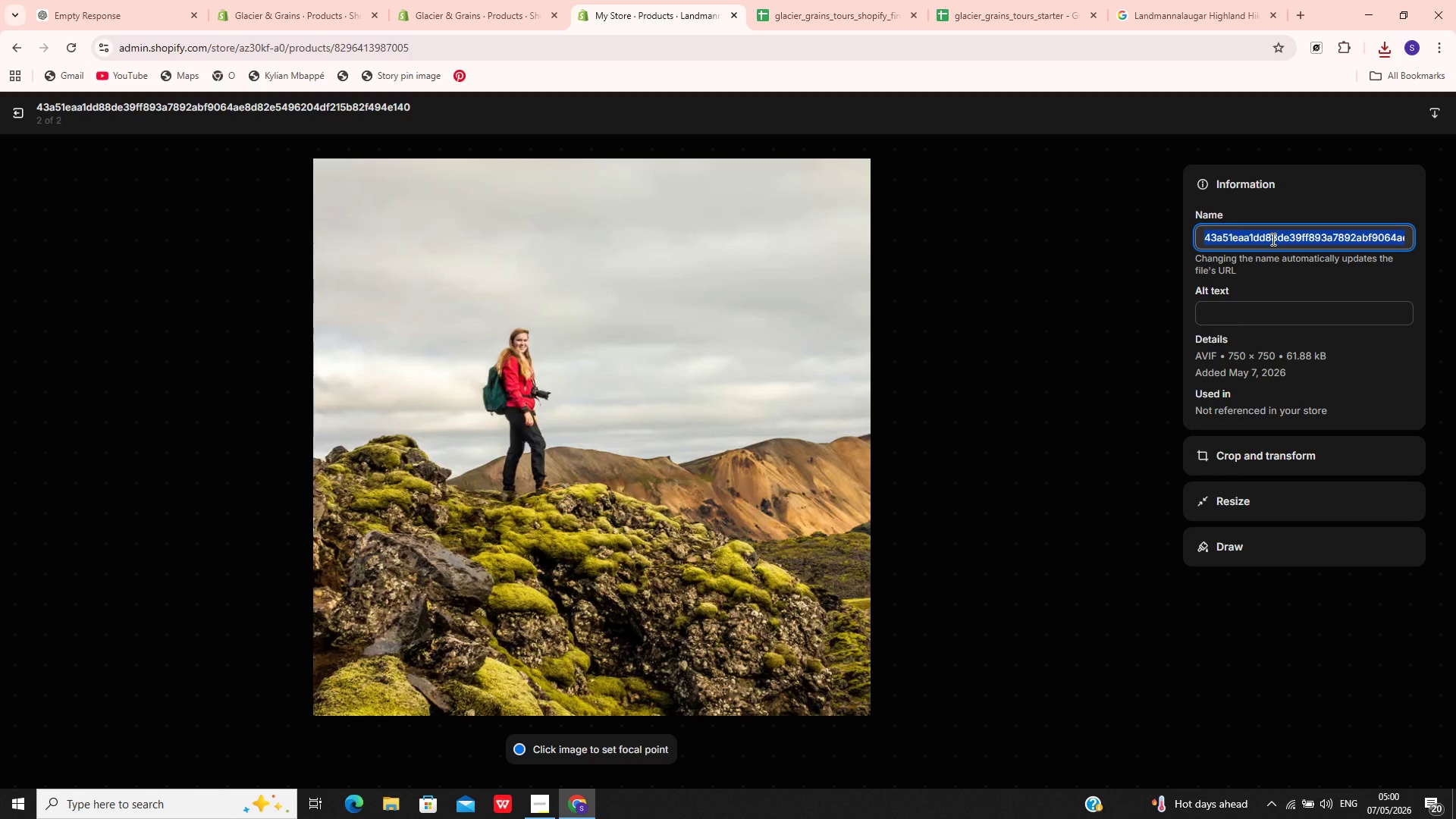 
key(Control+V)
 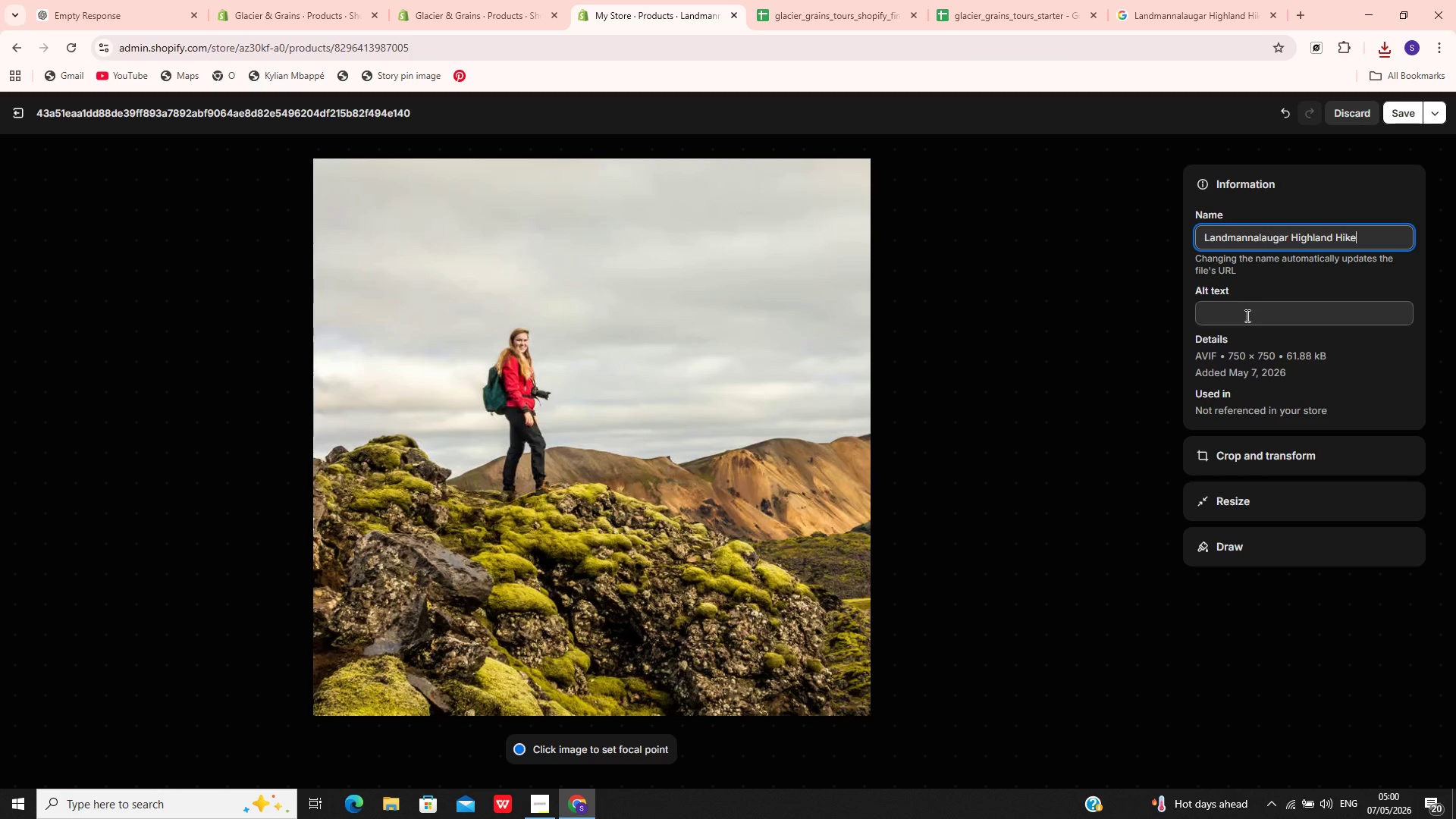 
left_click([1246, 317])
 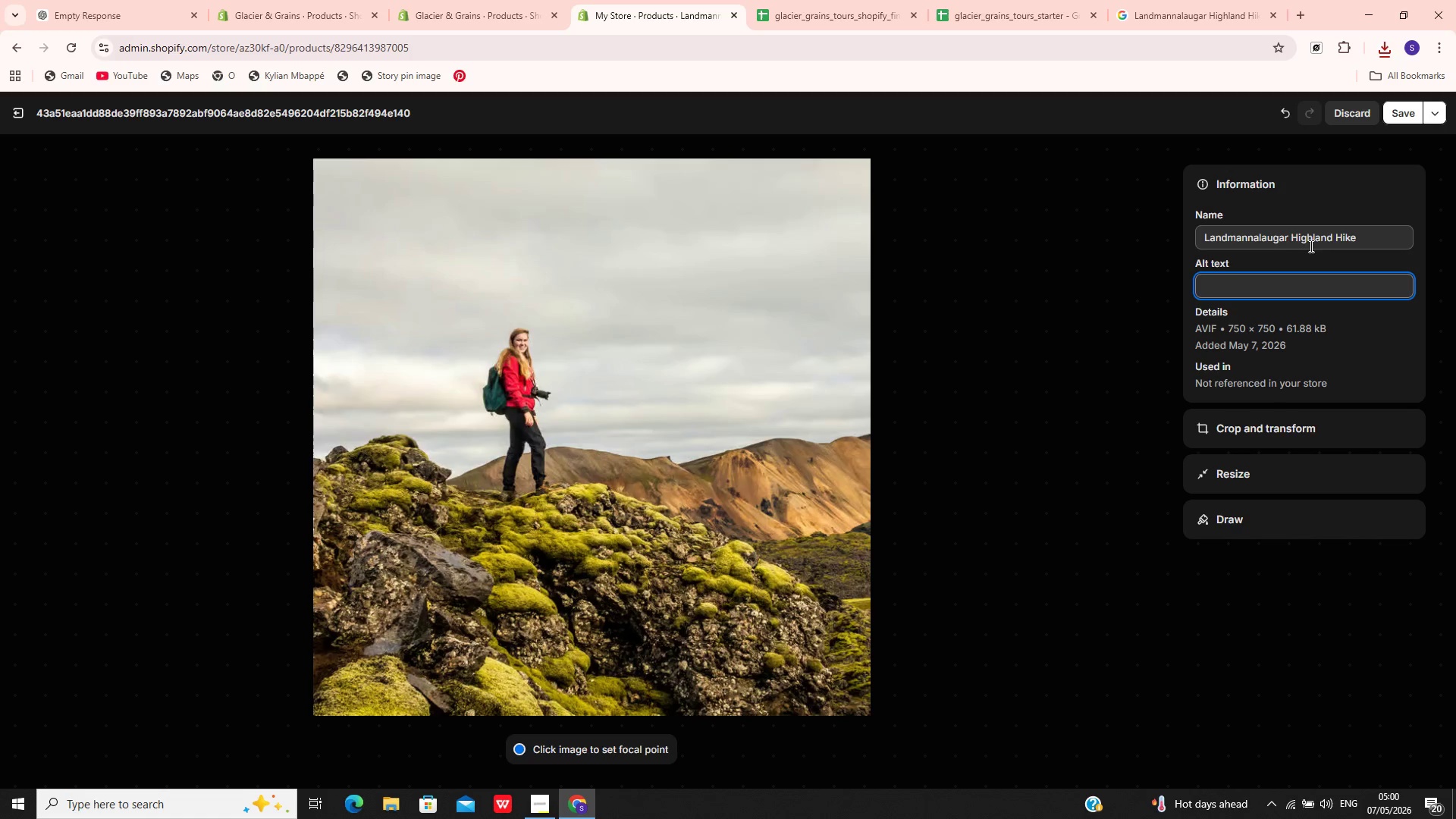 
left_click([1335, 235])
 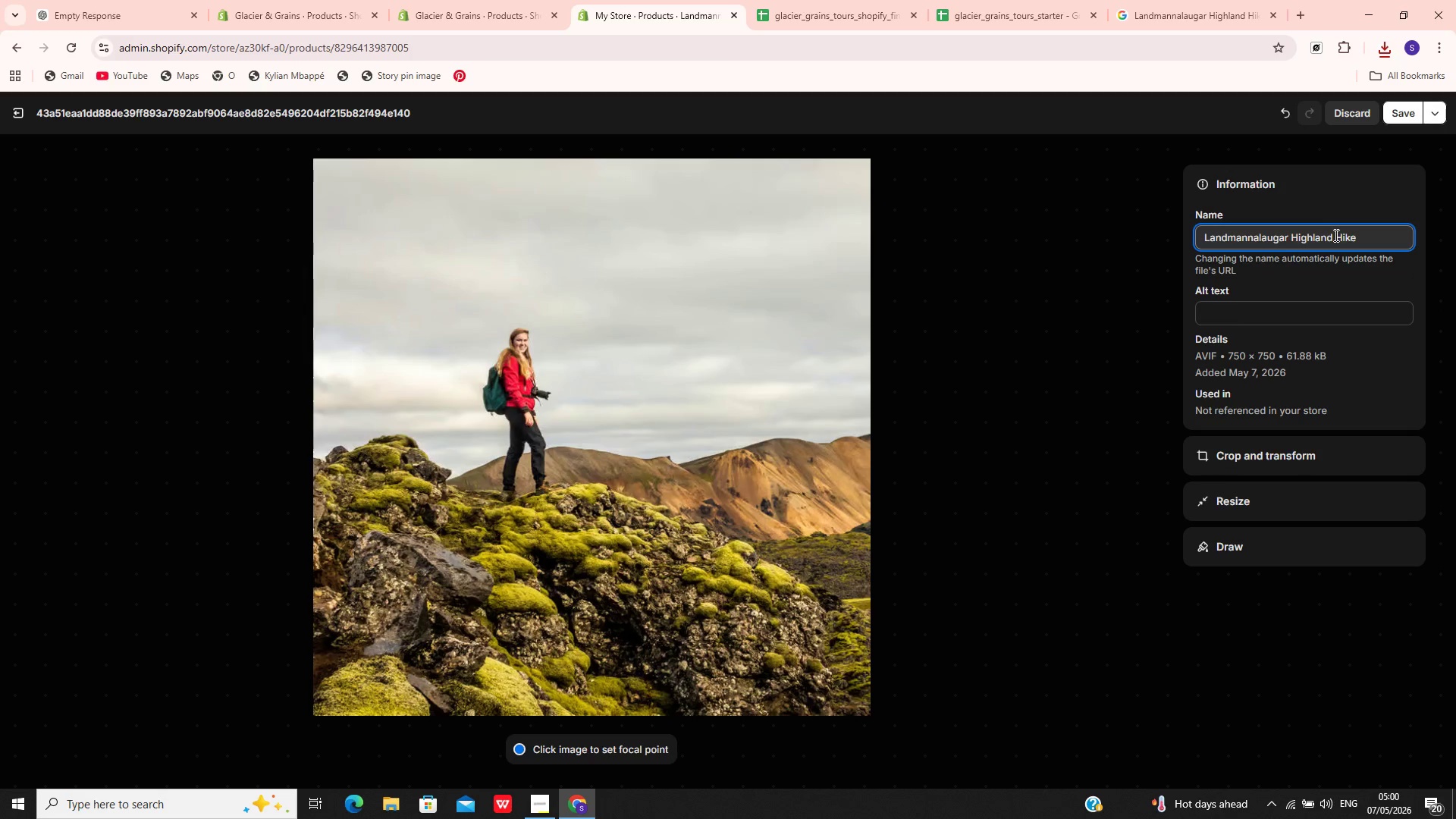 
hold_key(key=Backspace, duration=0.78)
 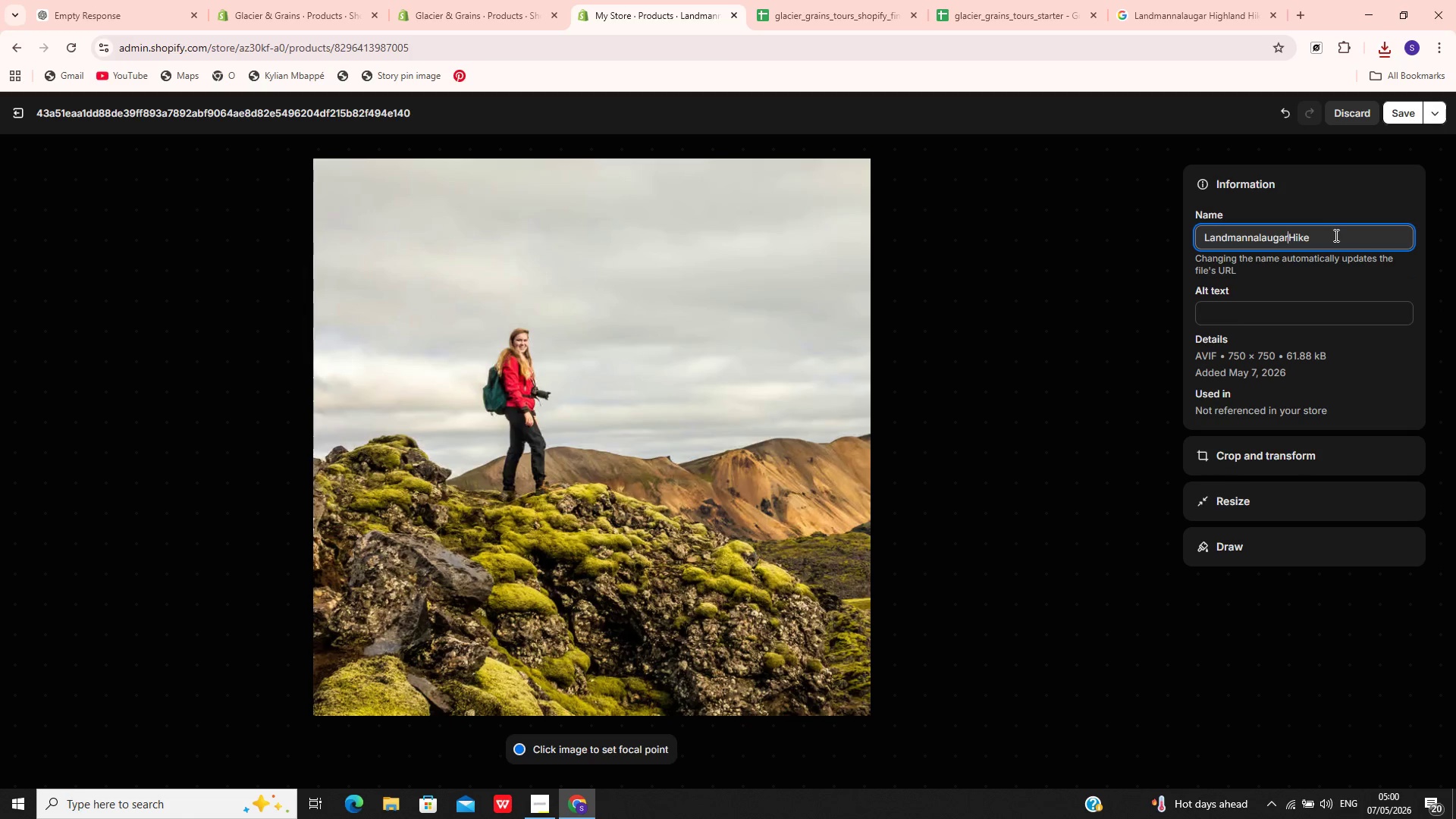 
key(Space)
 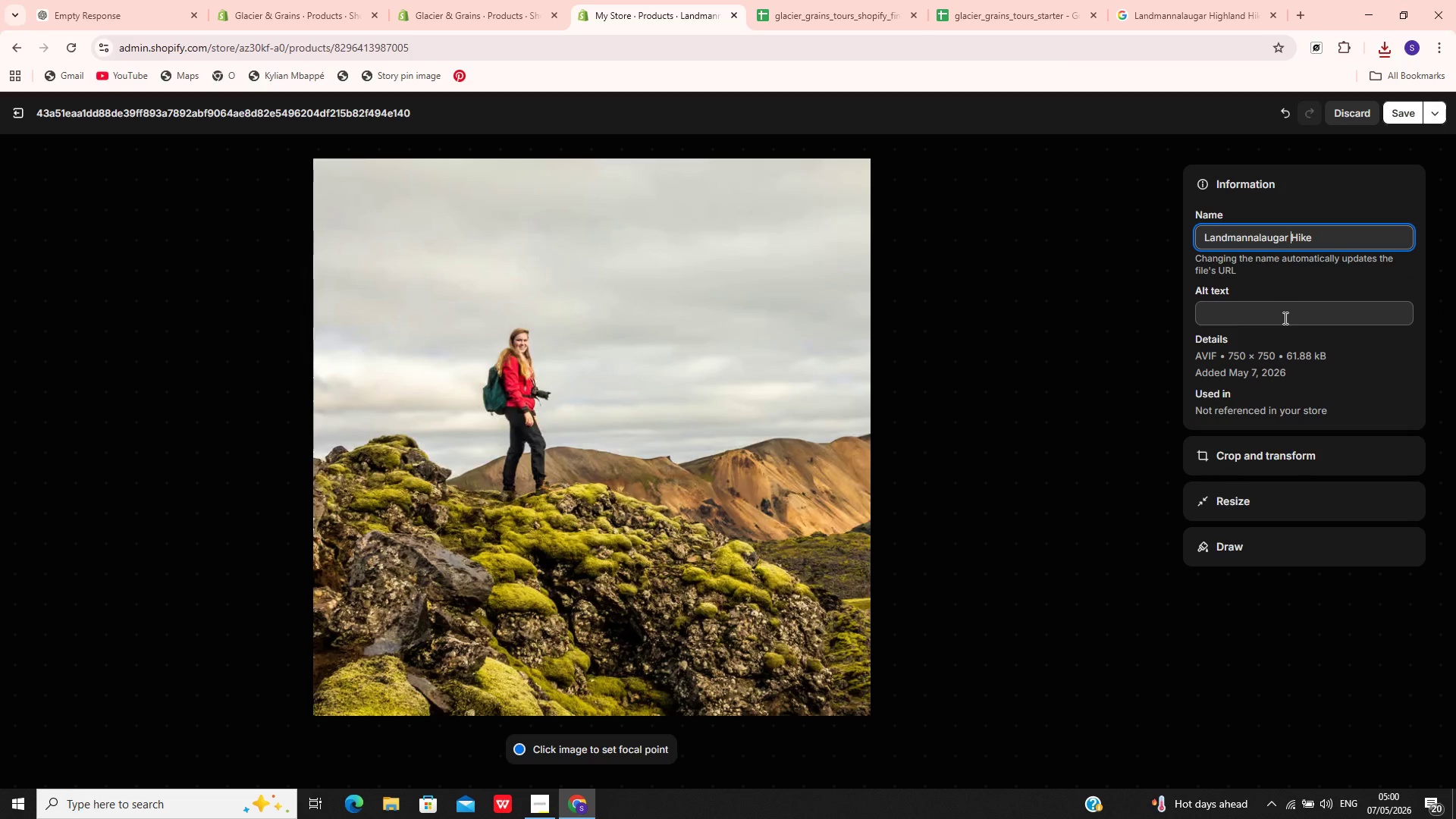 
left_click([1284, 318])
 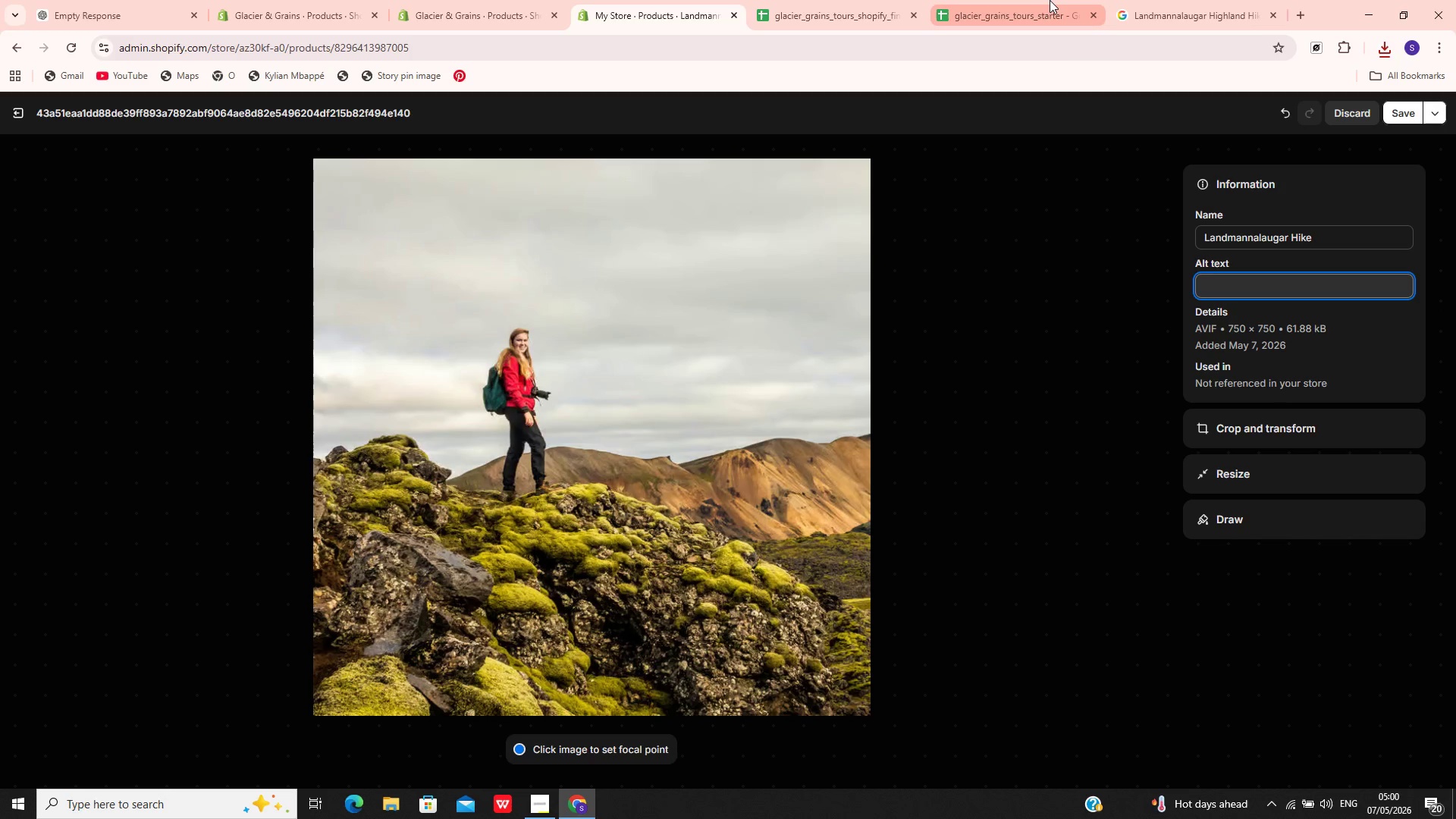 
left_click([1050, 0])
 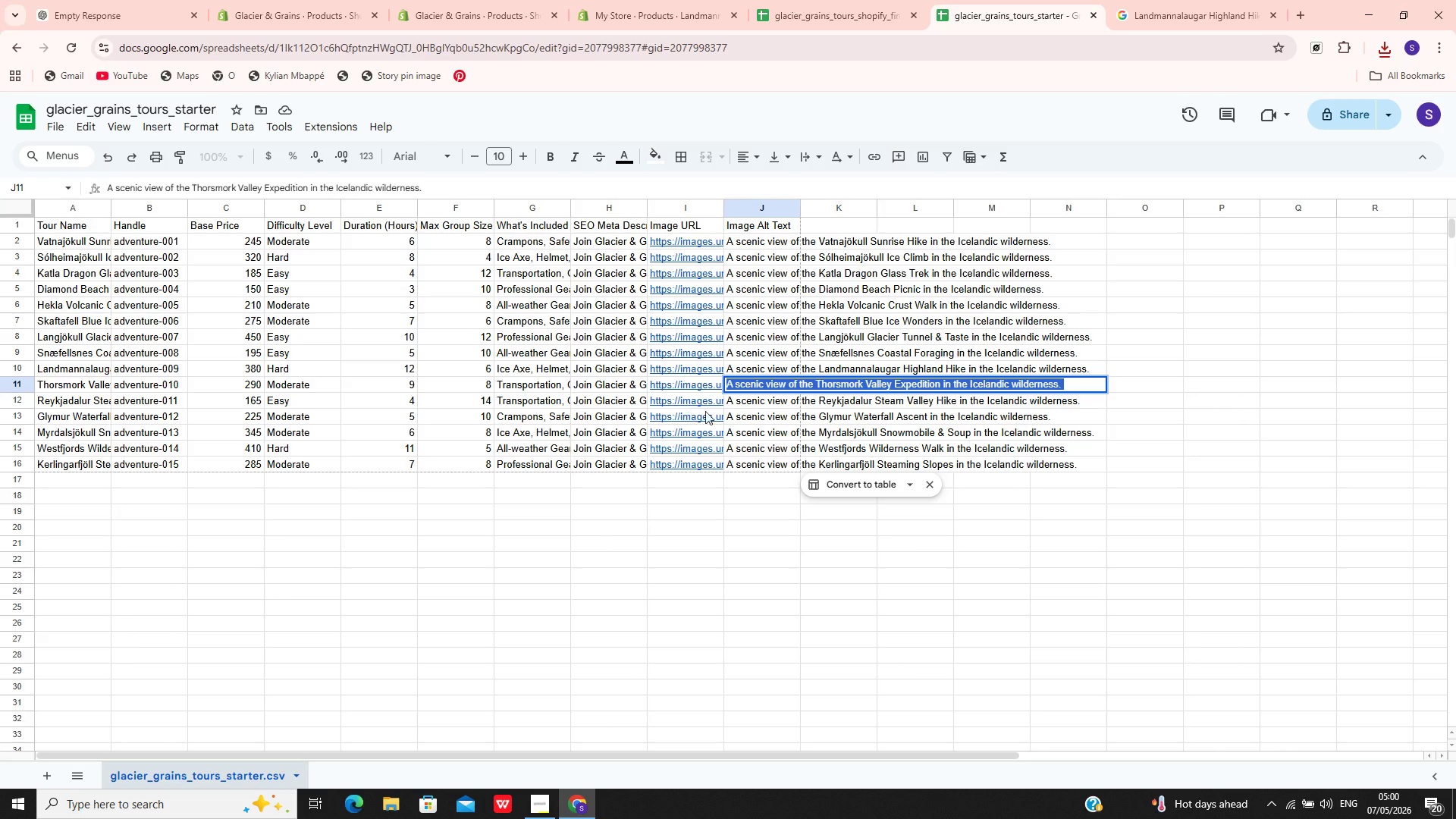 
wait(6.69)
 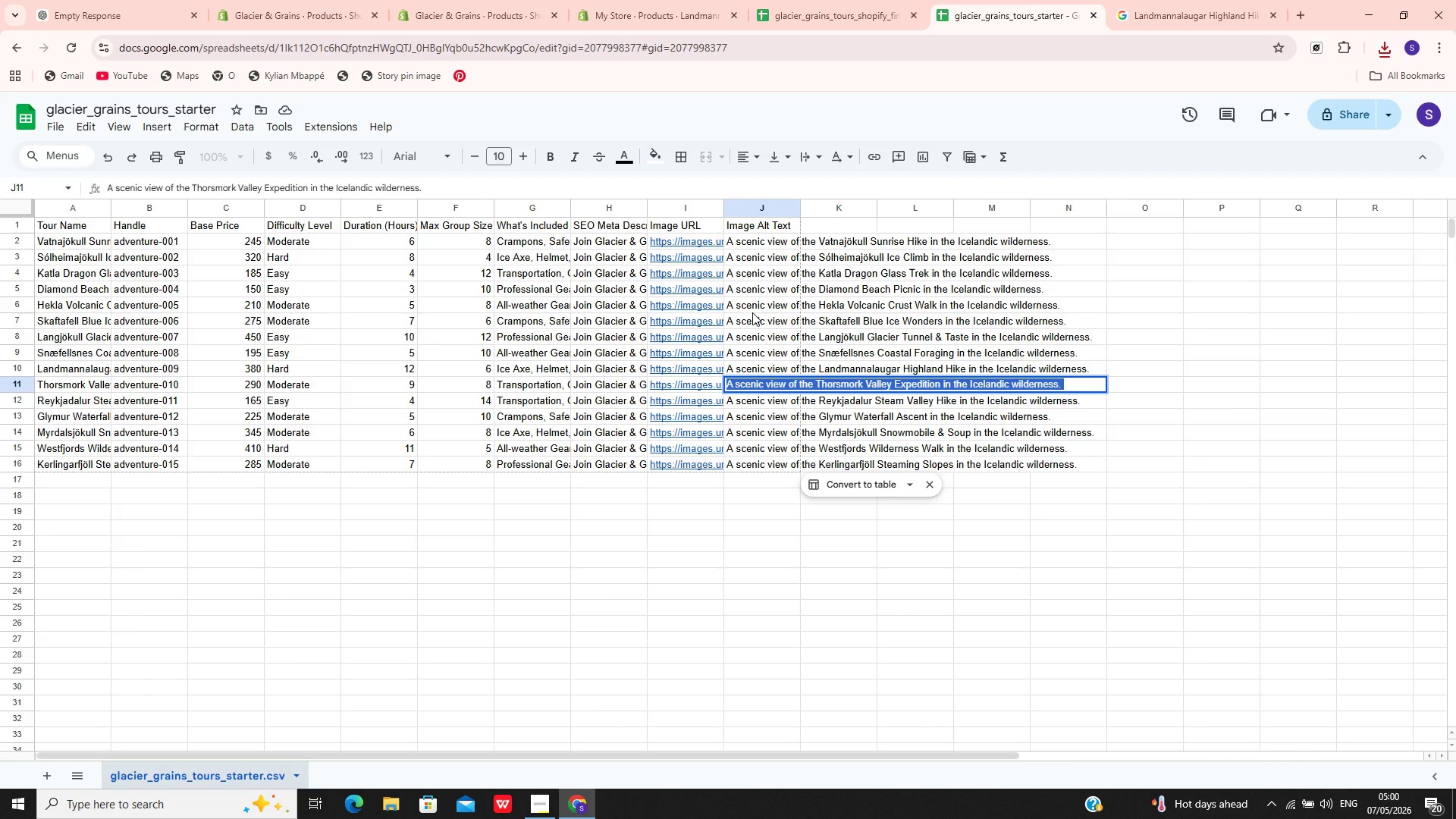 
left_click([770, 362])
 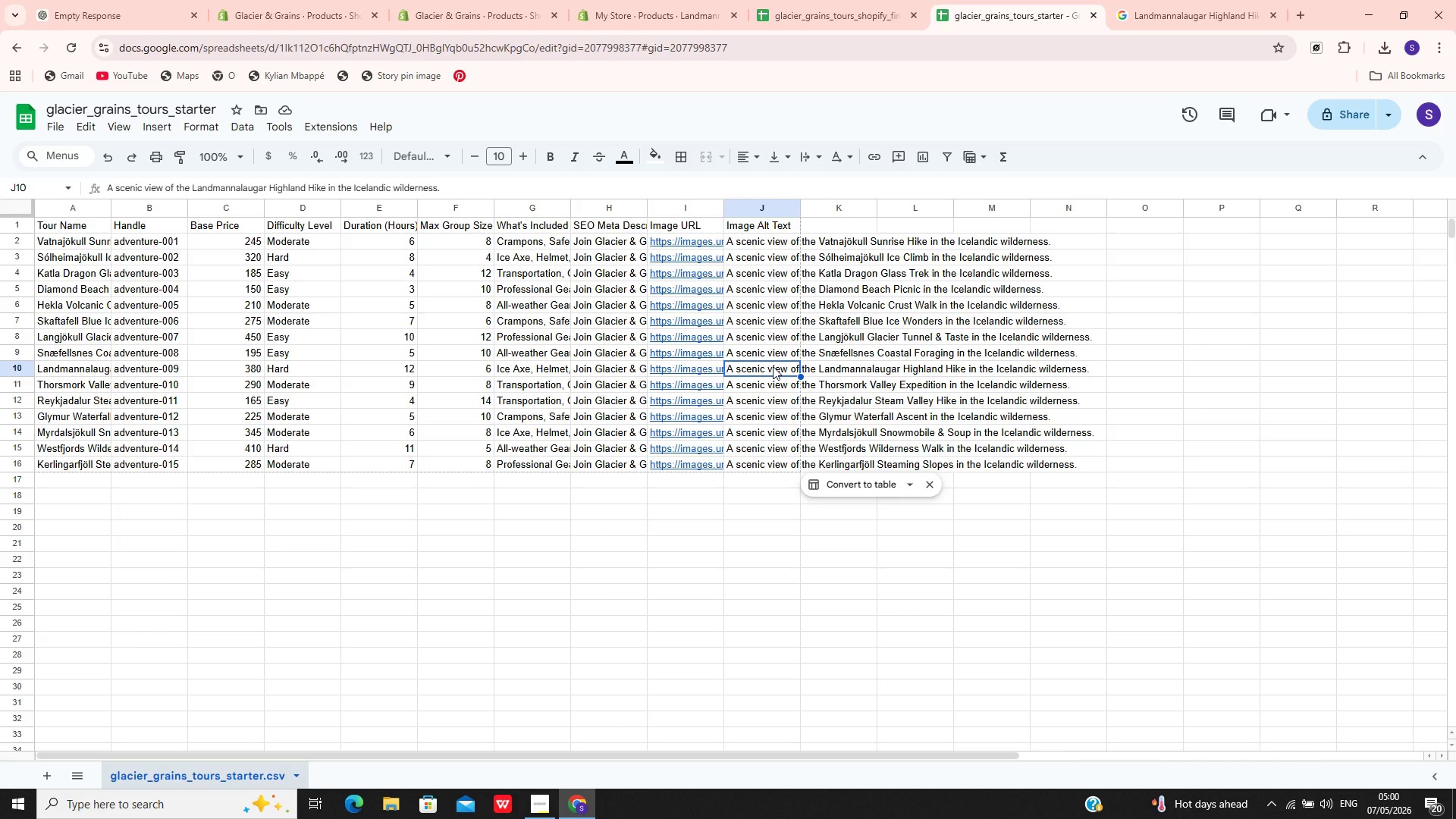 
double_click([773, 368])
 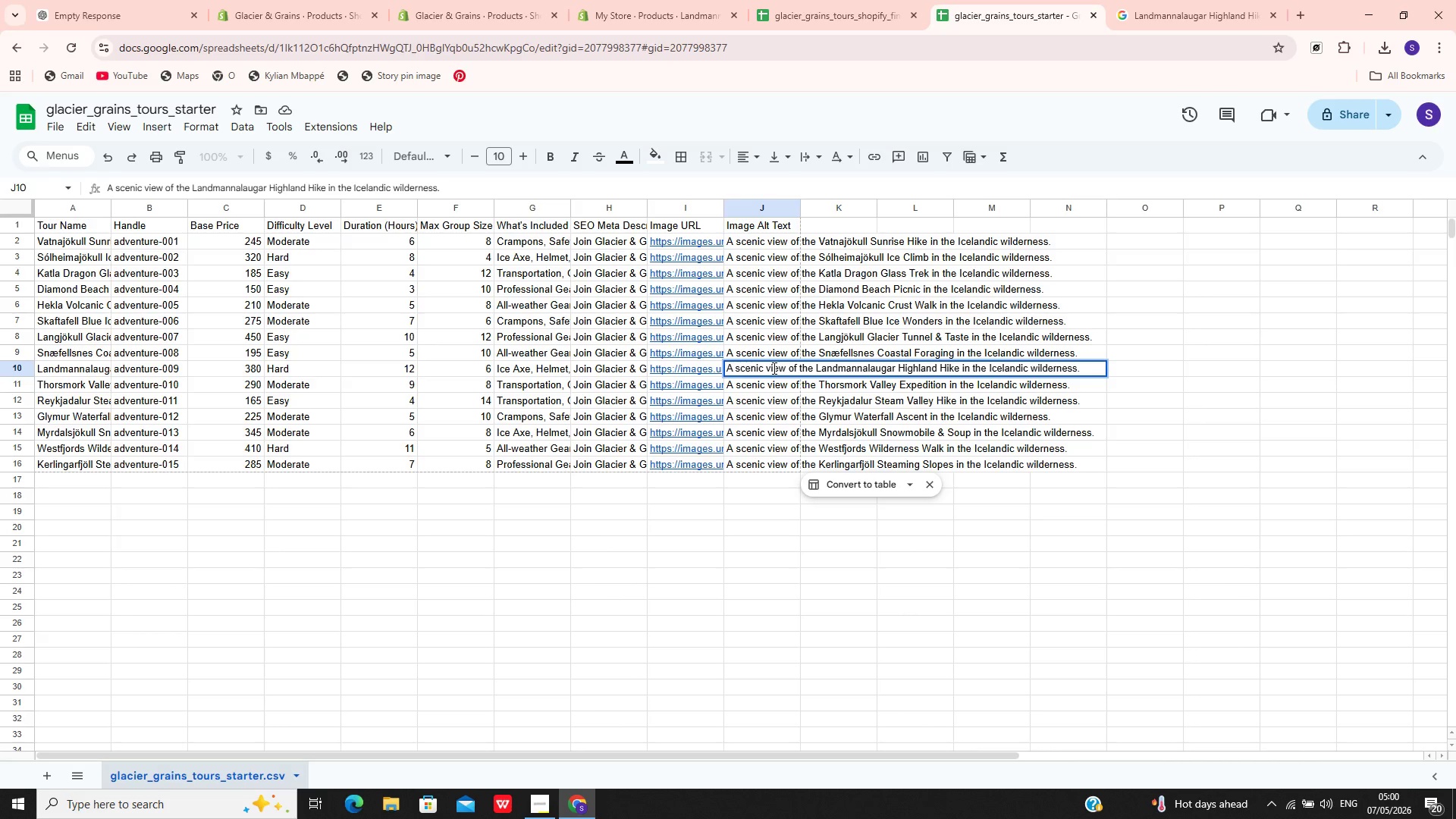 
key(Control+A)
 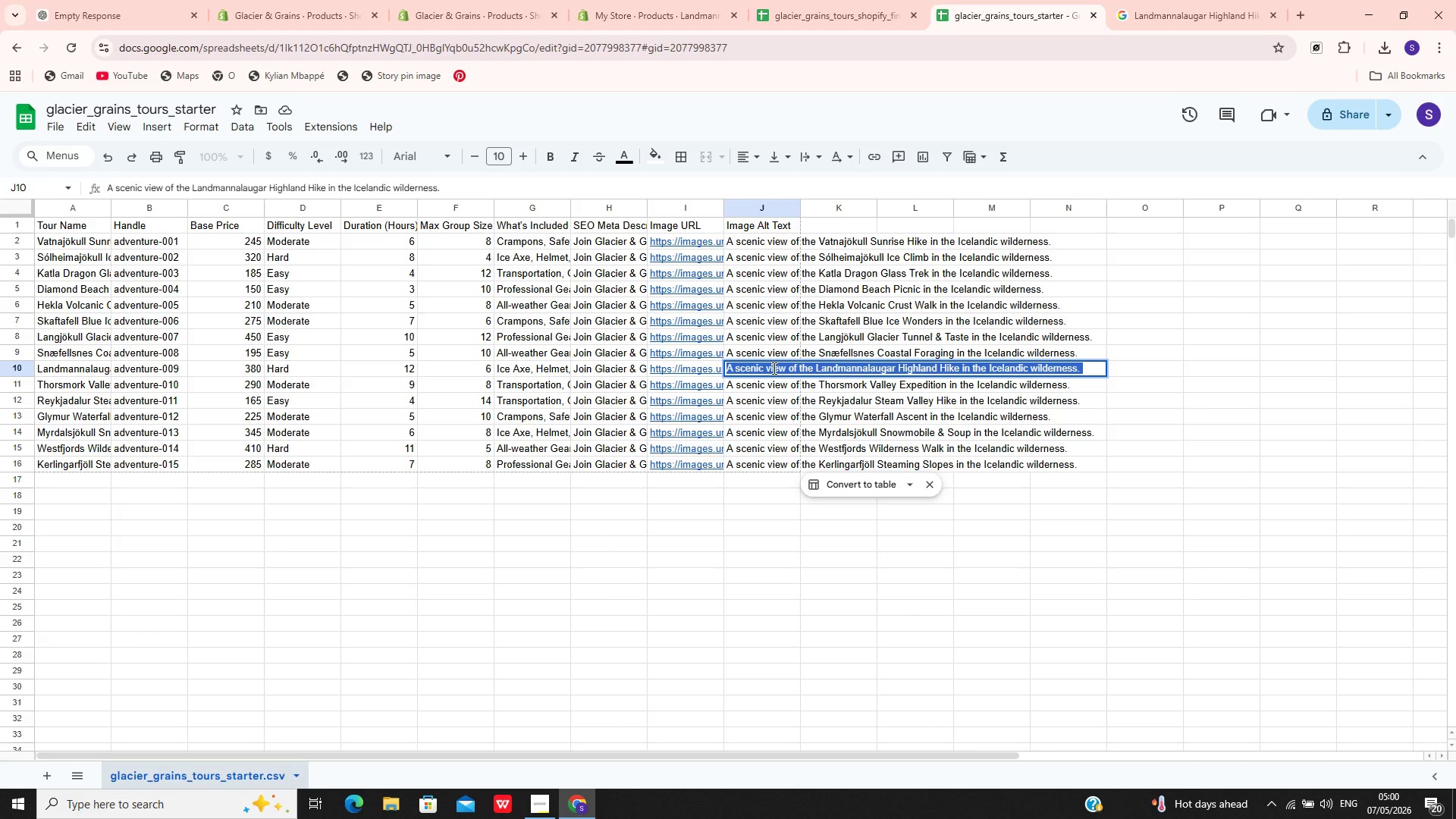 
key(Control+C)
 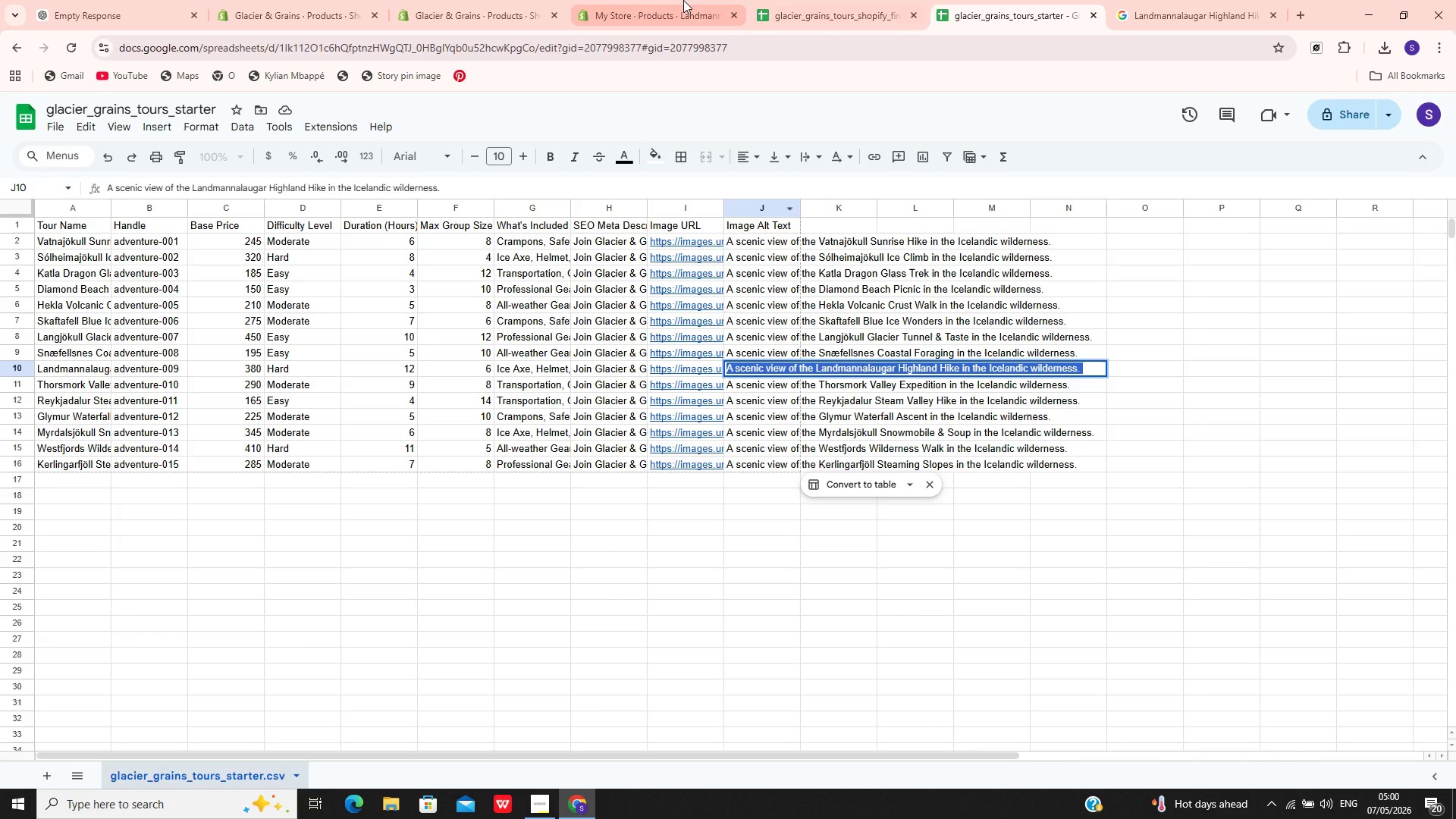 
left_click([673, 0])
 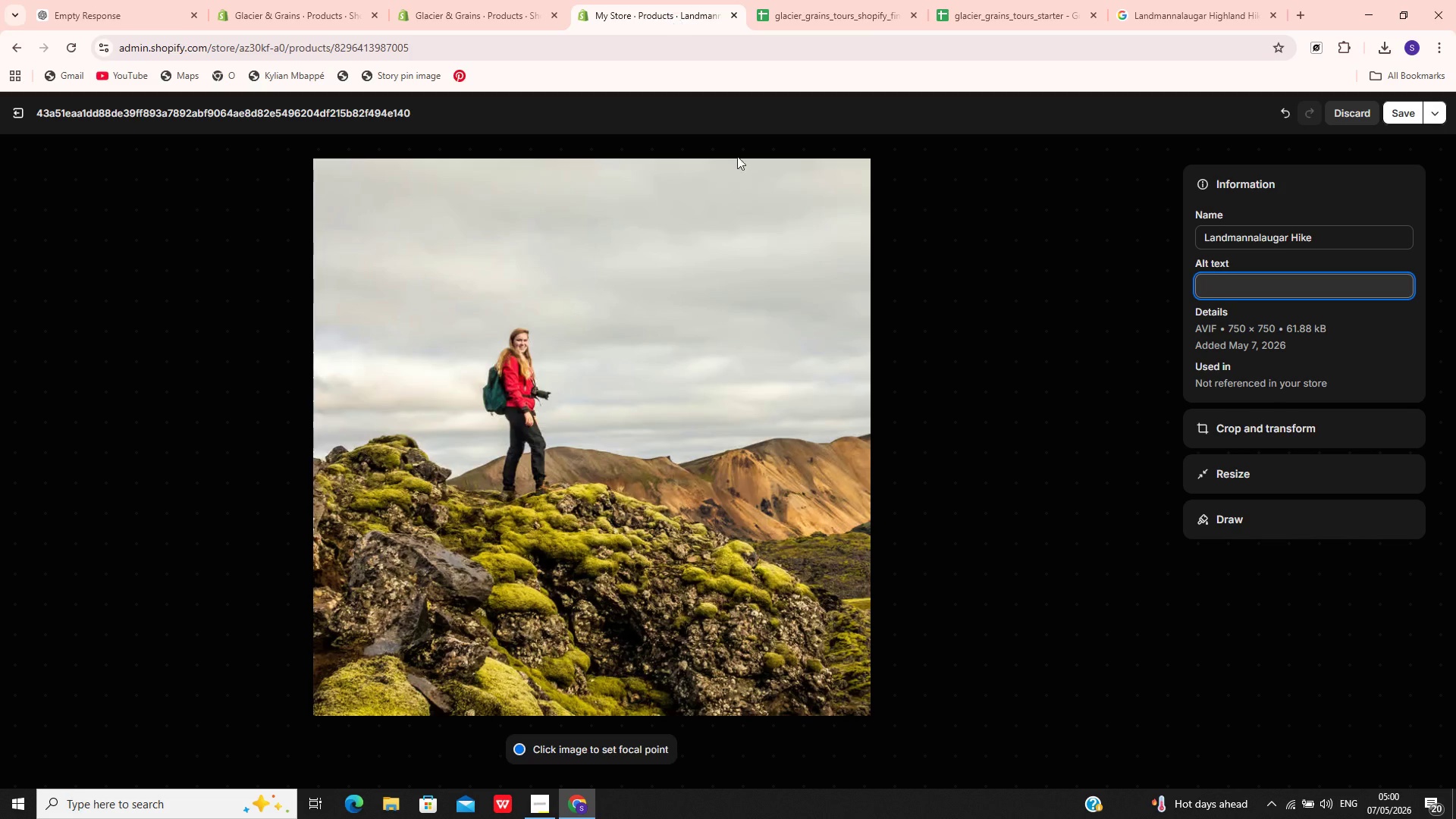 
key(Control+V)
 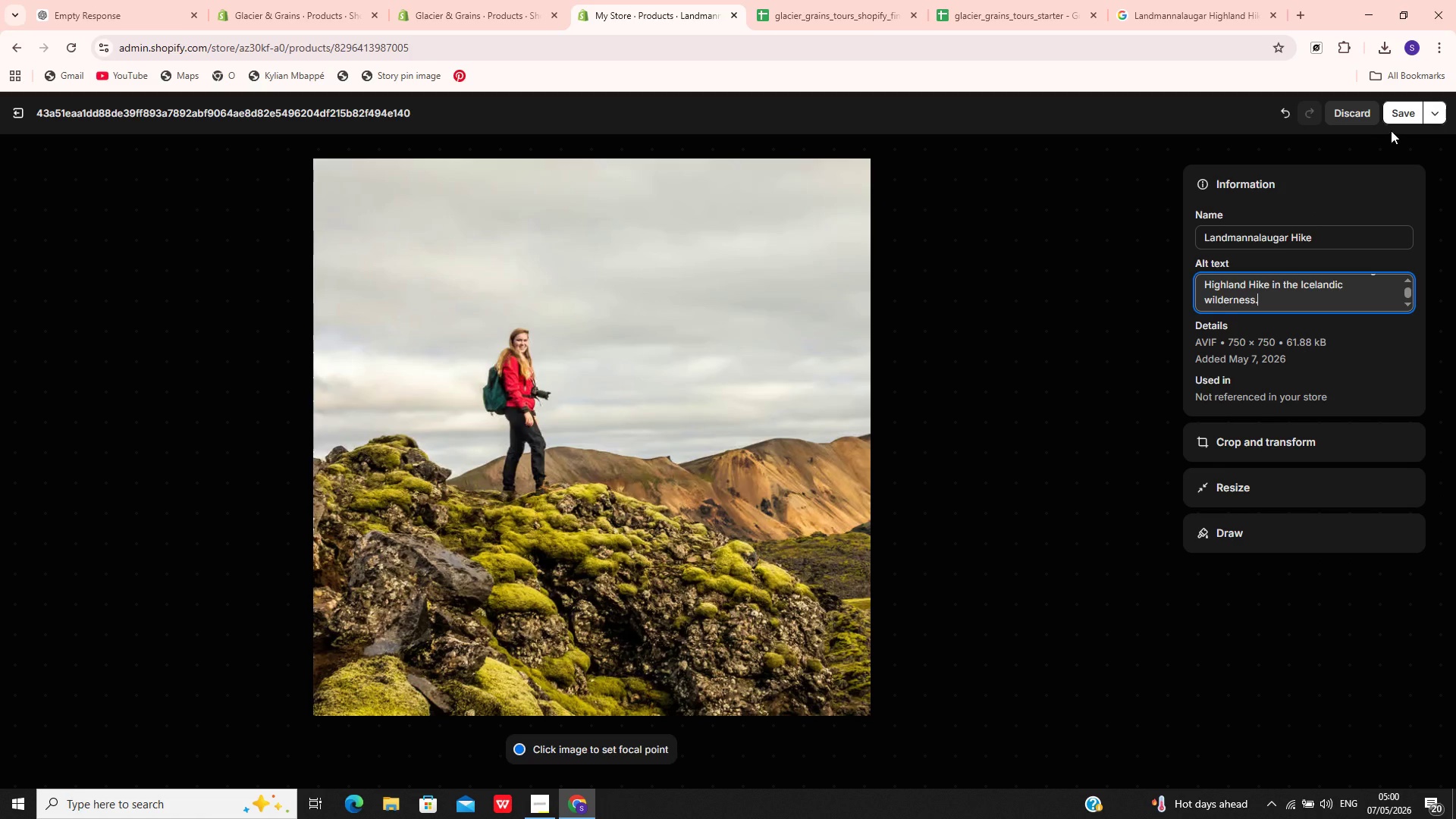 
left_click_drag(start_coordinate=[1392, 129], to_coordinate=[1401, 118])
 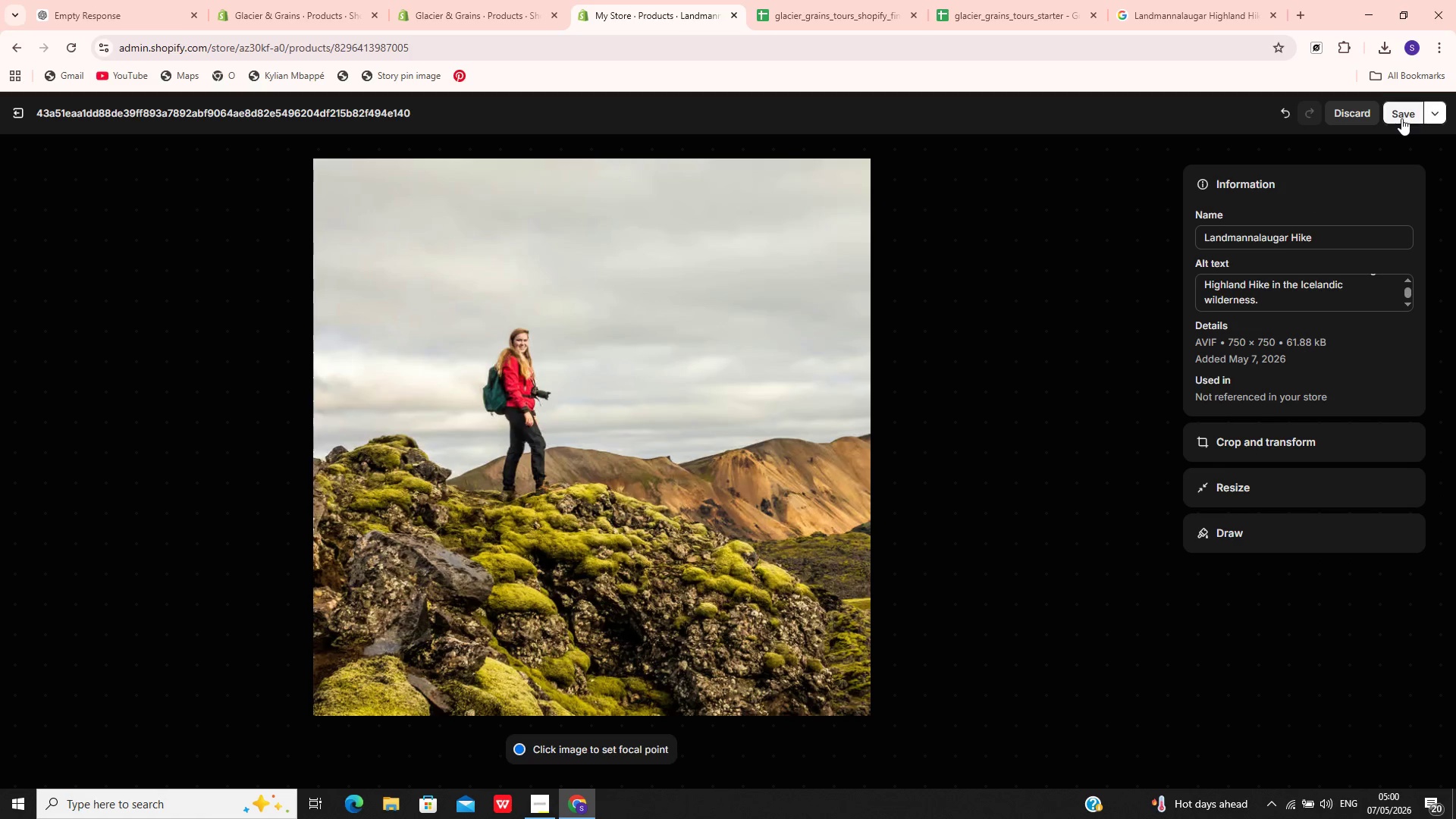 
left_click([1401, 118])
 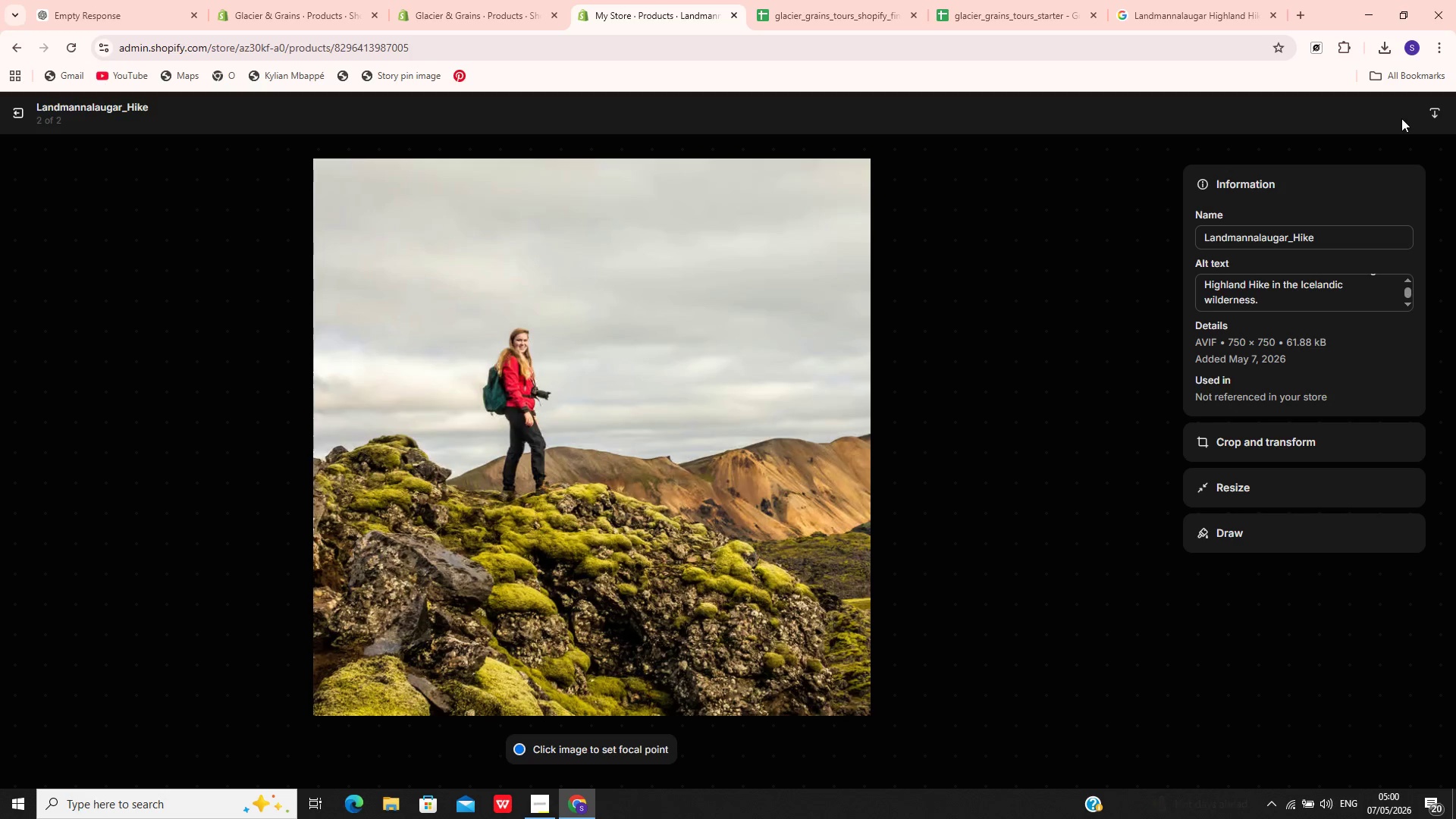 
wait(9.91)
 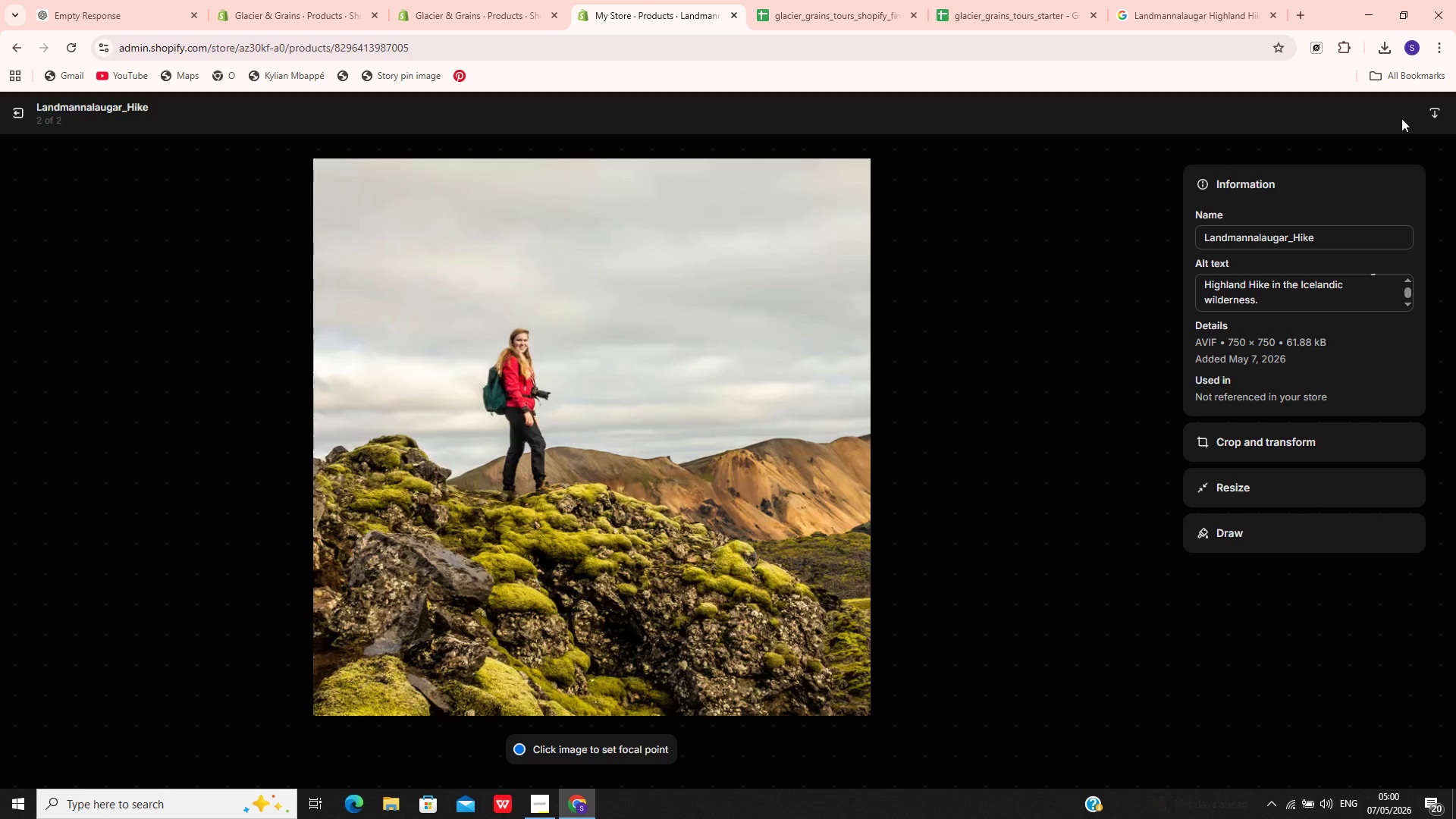 
left_click([14, 110])
 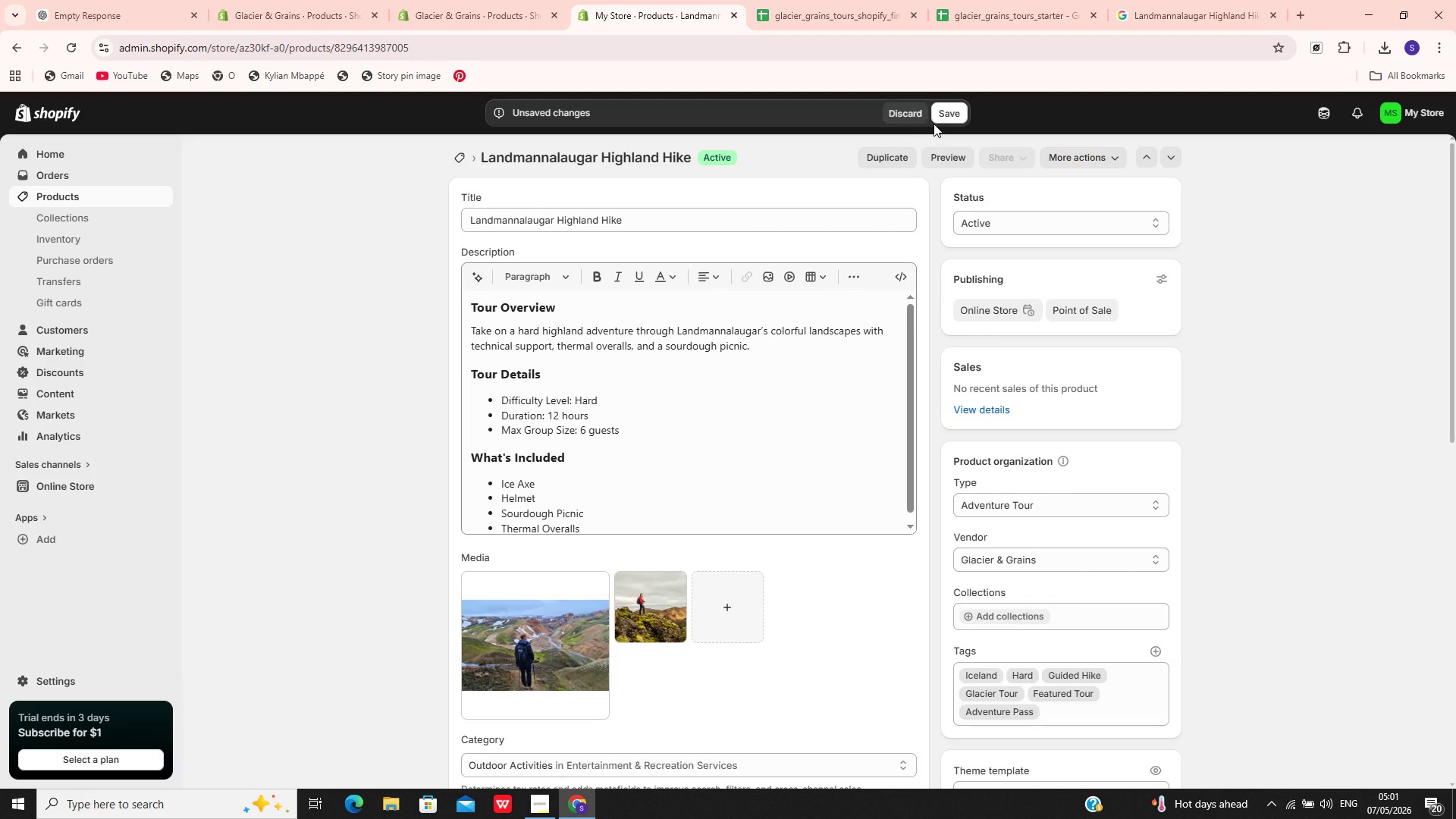 
left_click([943, 114])
 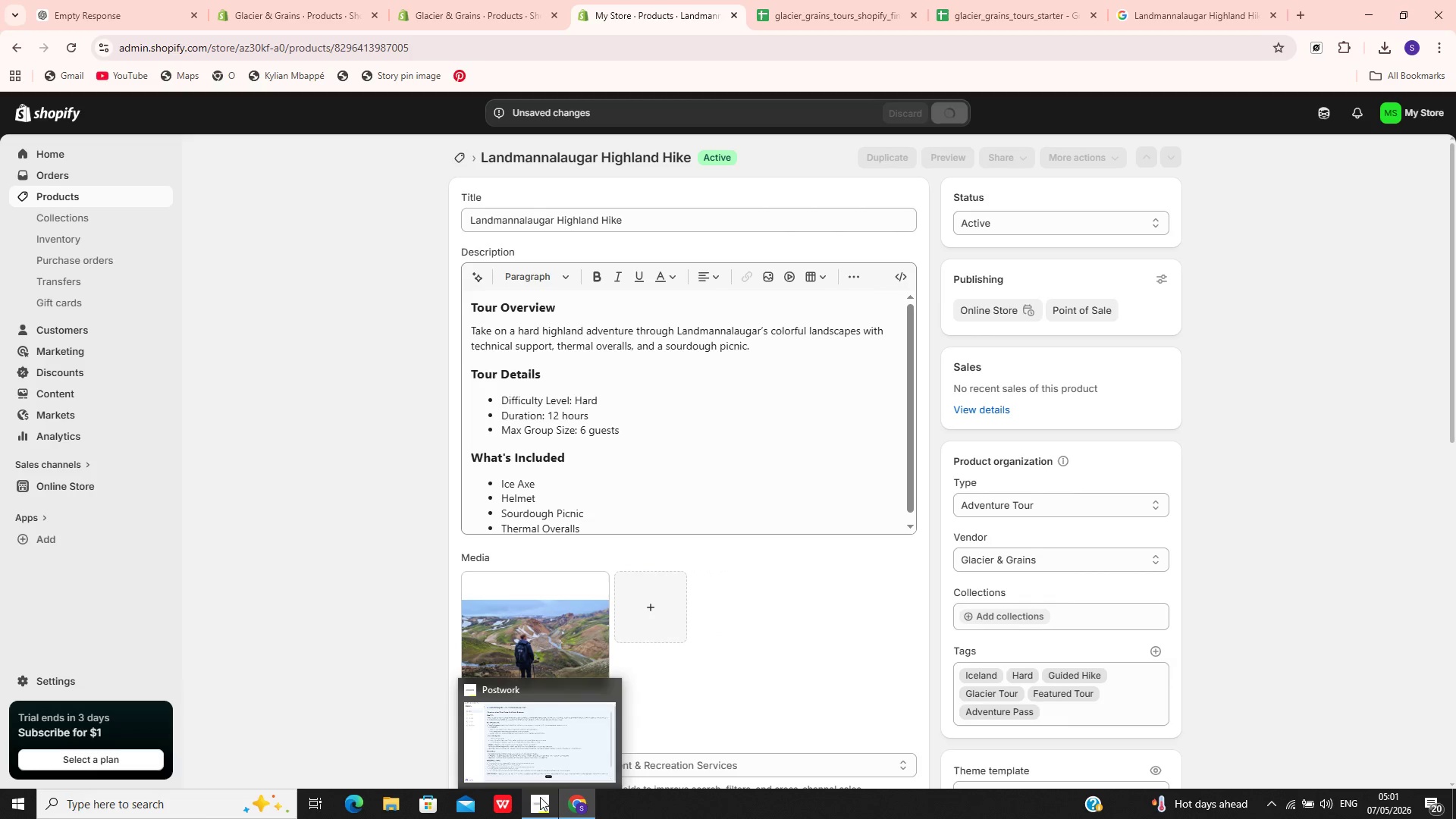 
left_click([574, 754])